 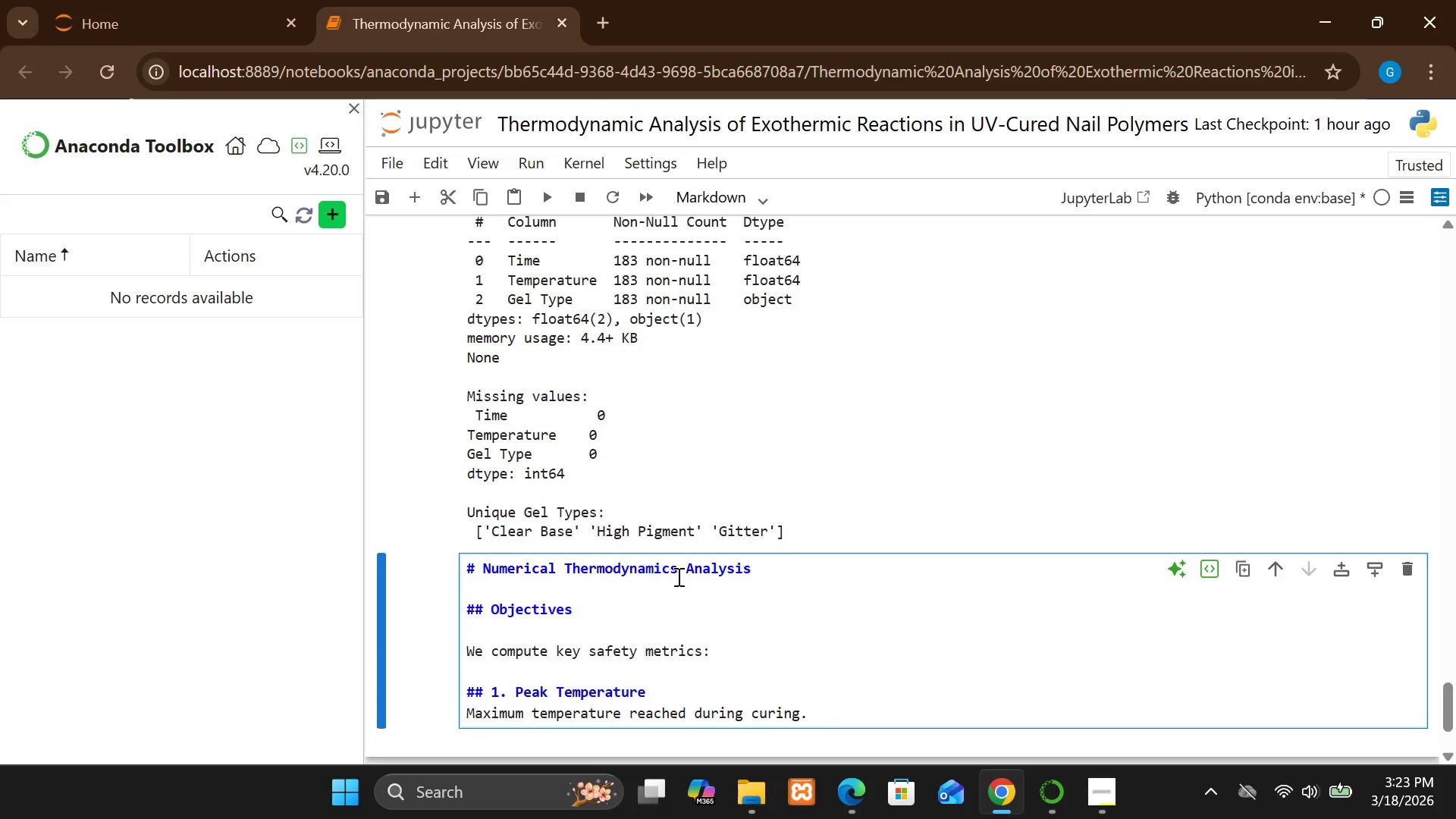 
key(Enter)
 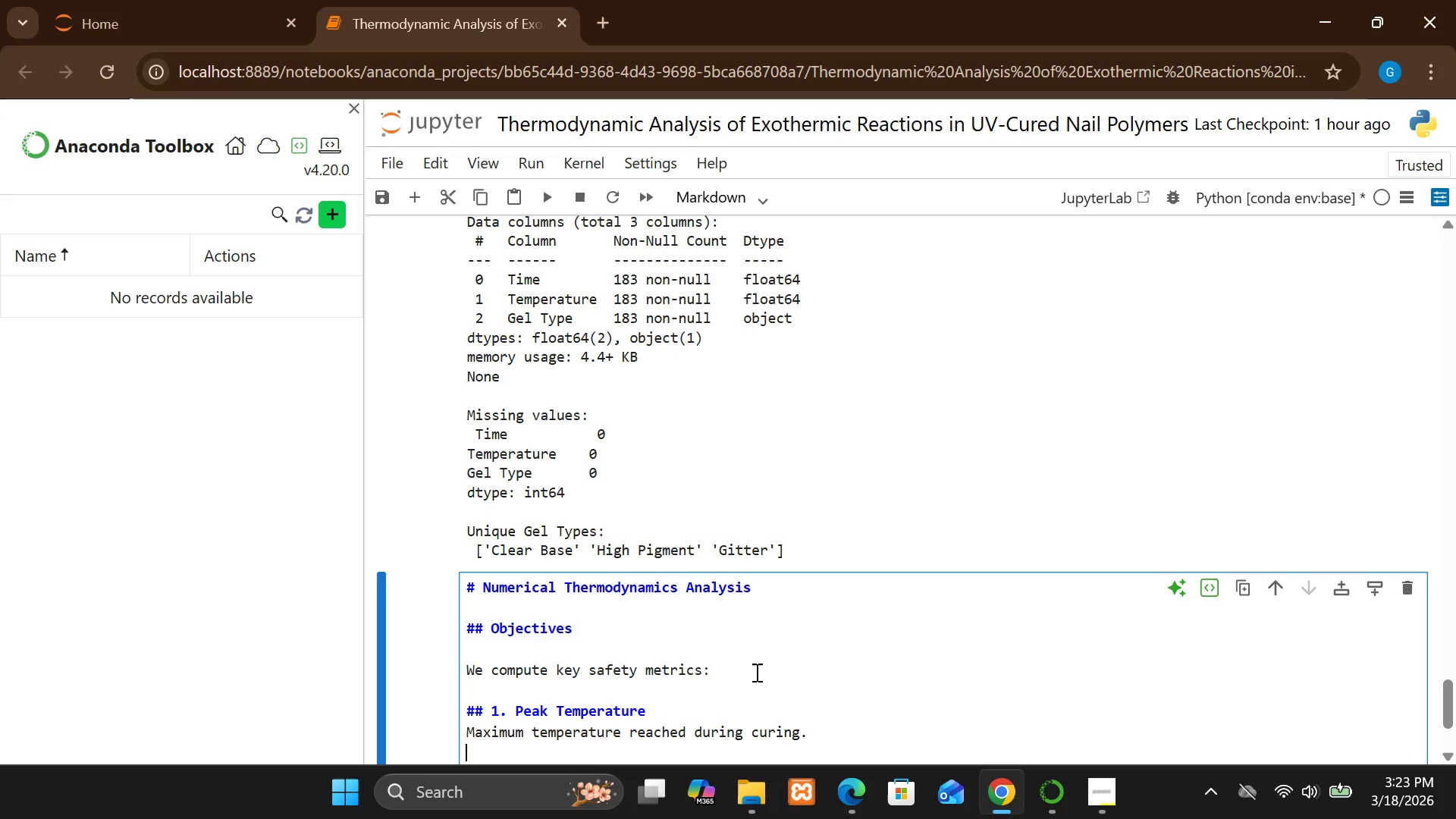 
key(Enter)
 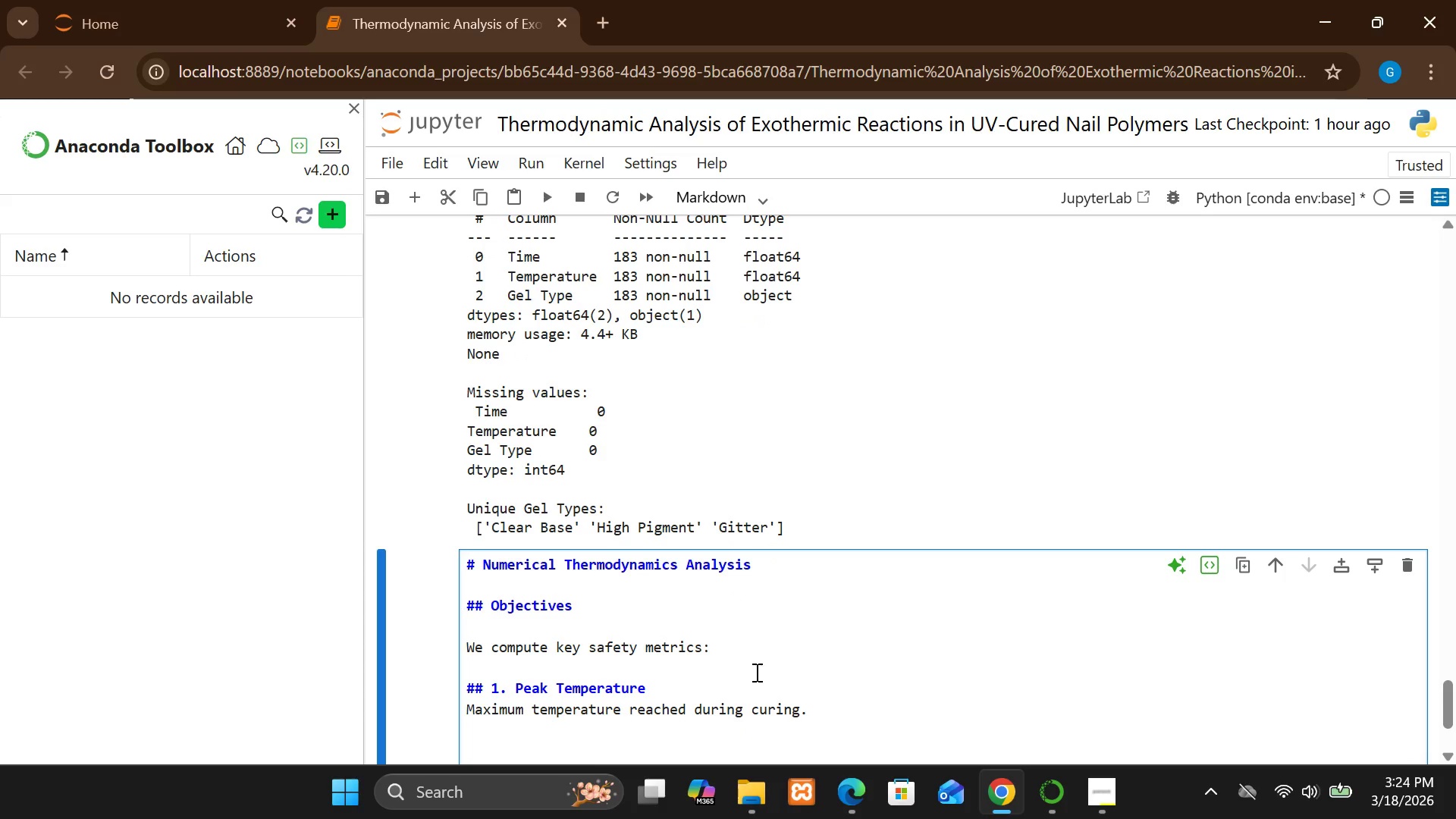 
type(### )
 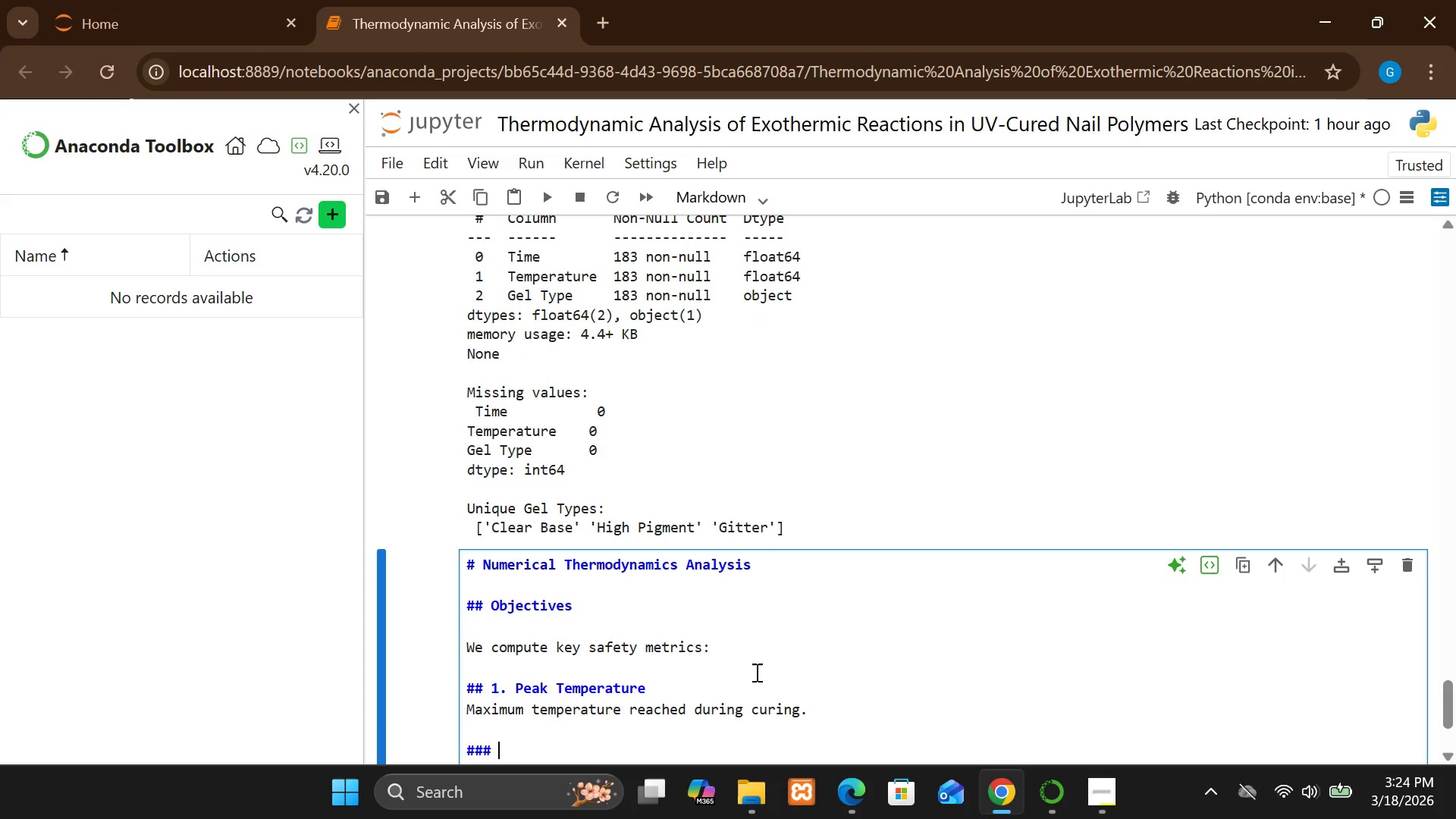 
left_click([485, 688])
 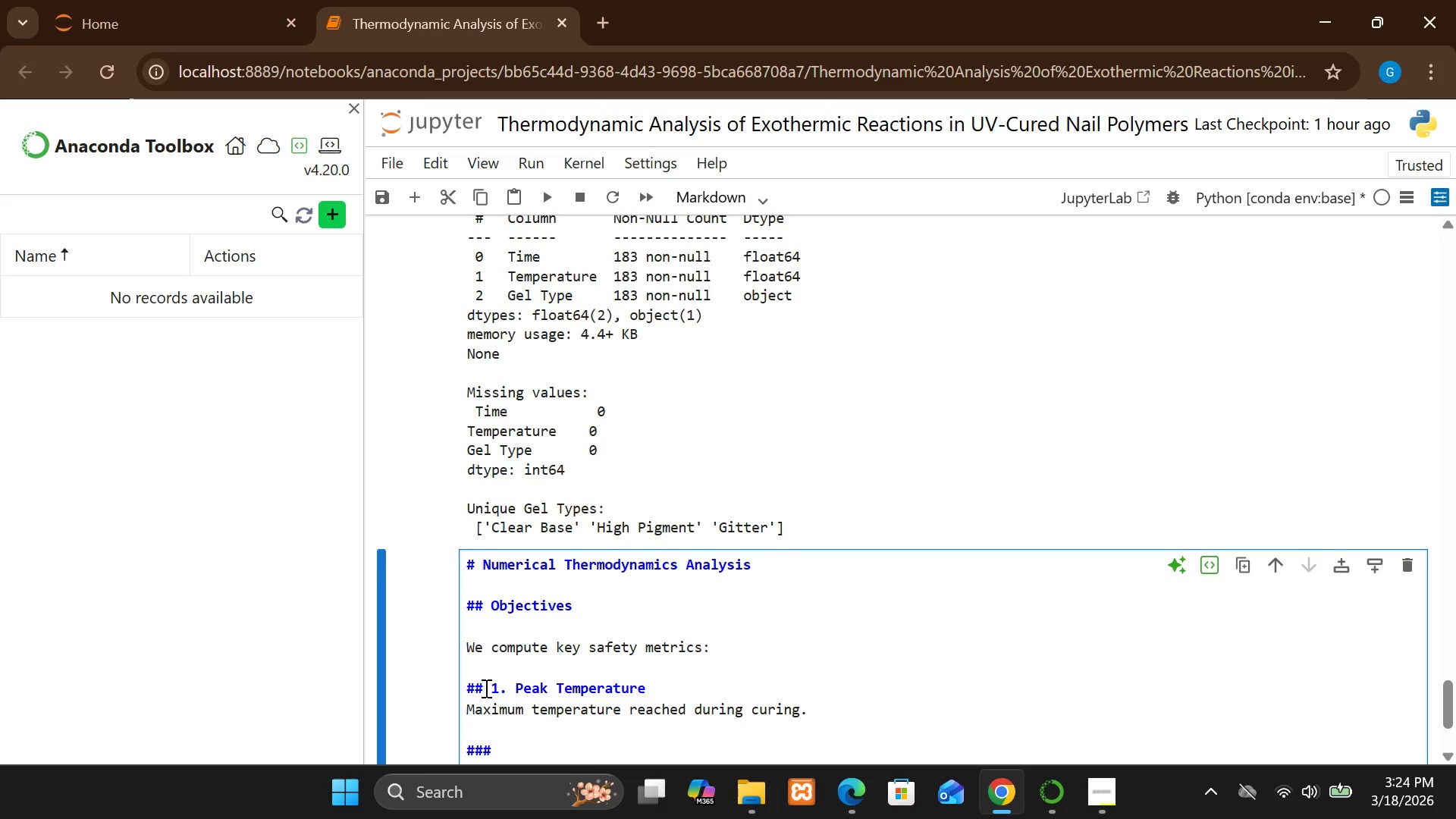 
key(Shift+3)
 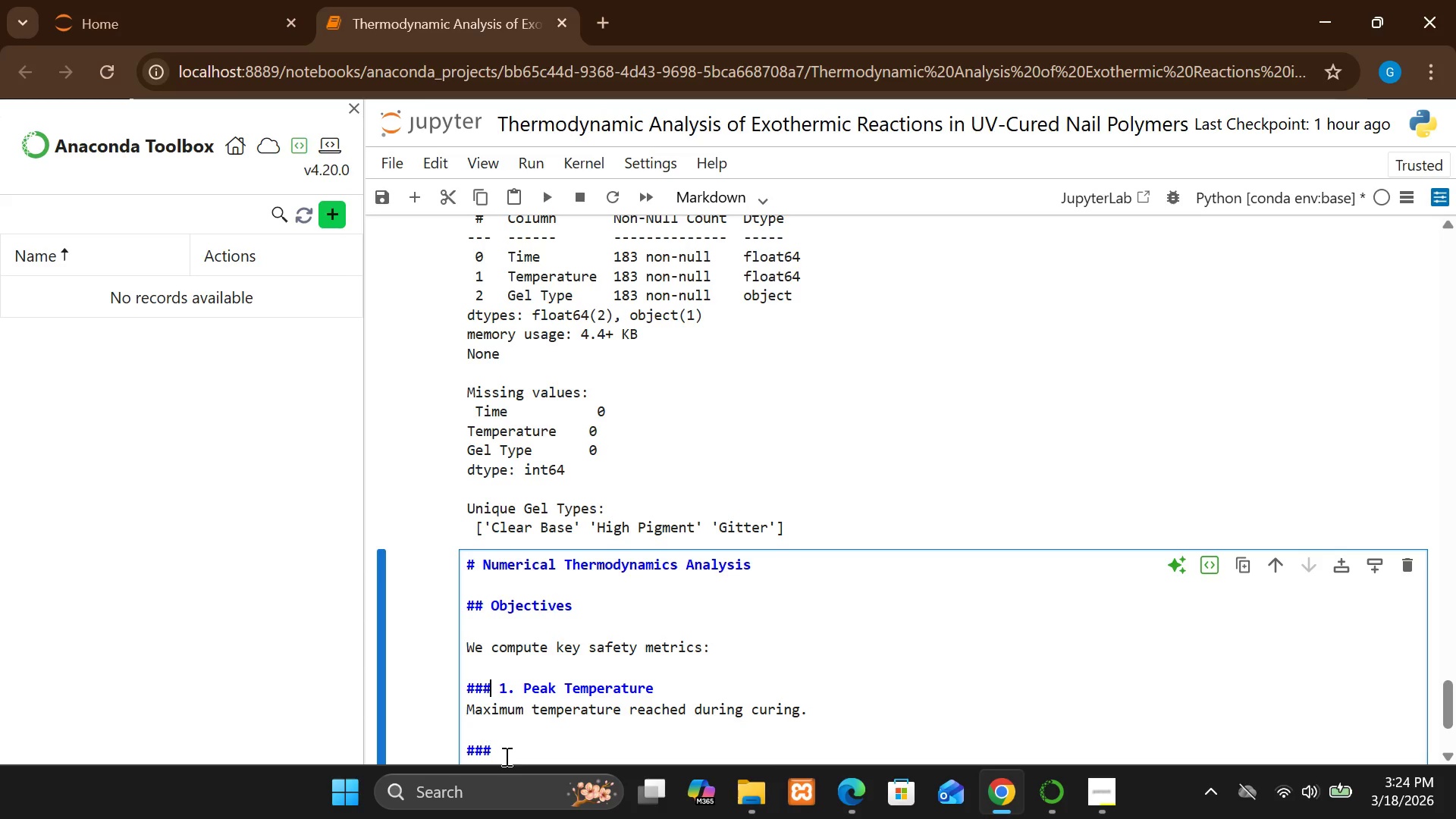 
wait(6.47)
 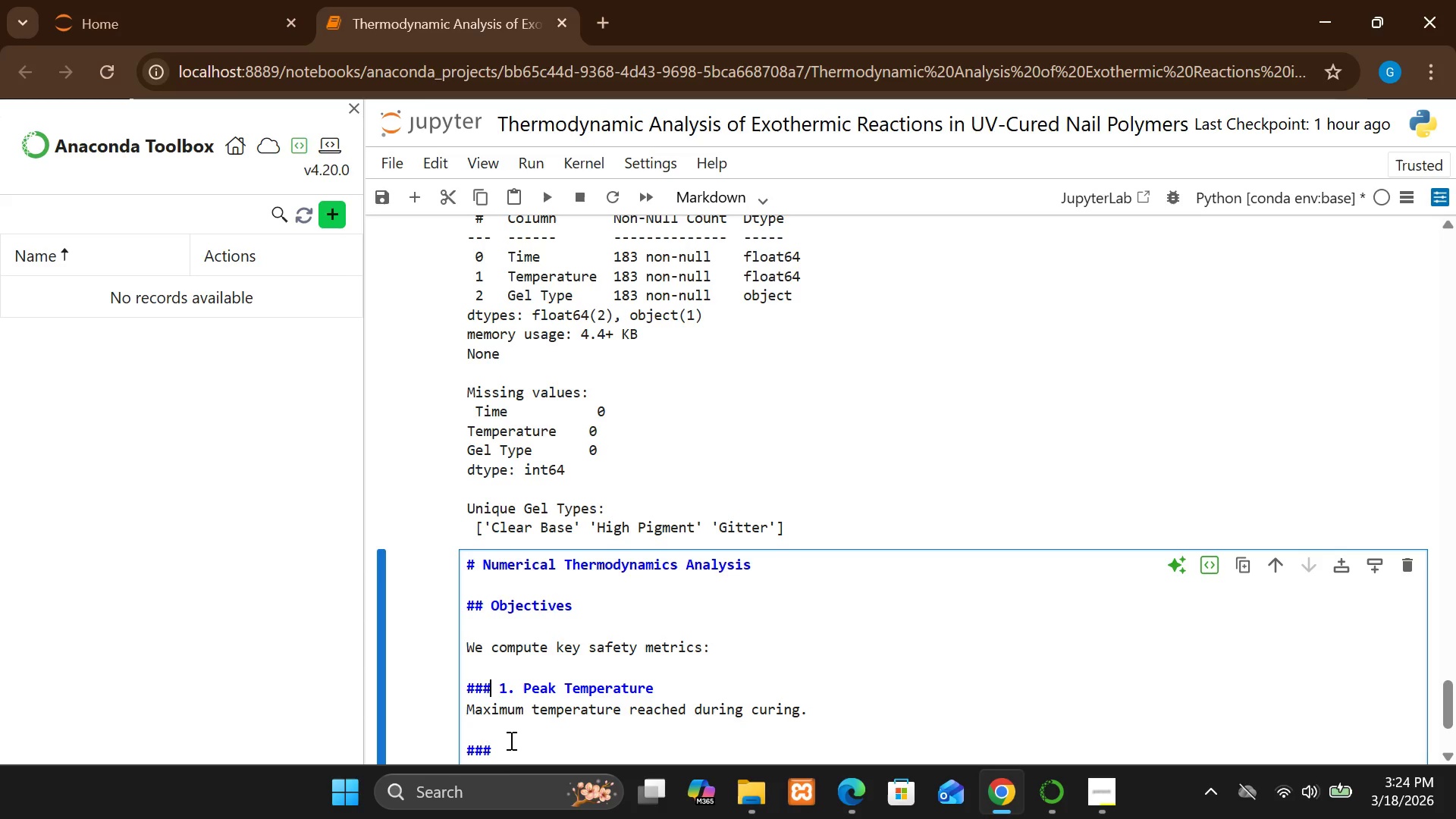 
left_click([511, 748])
 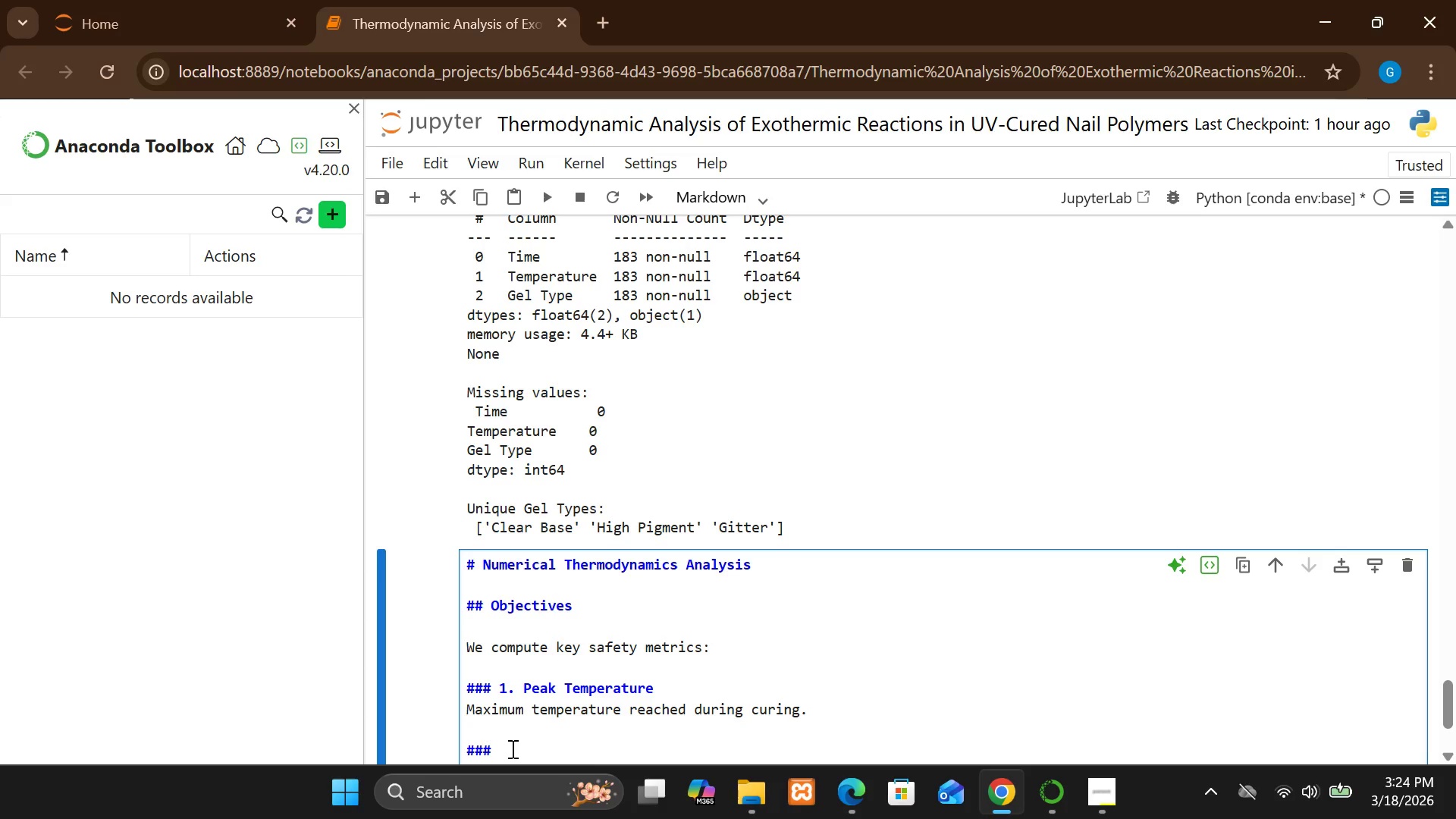 
type(2. Rate of Temperaty)
key(Backspace)
type(ure Rise )
 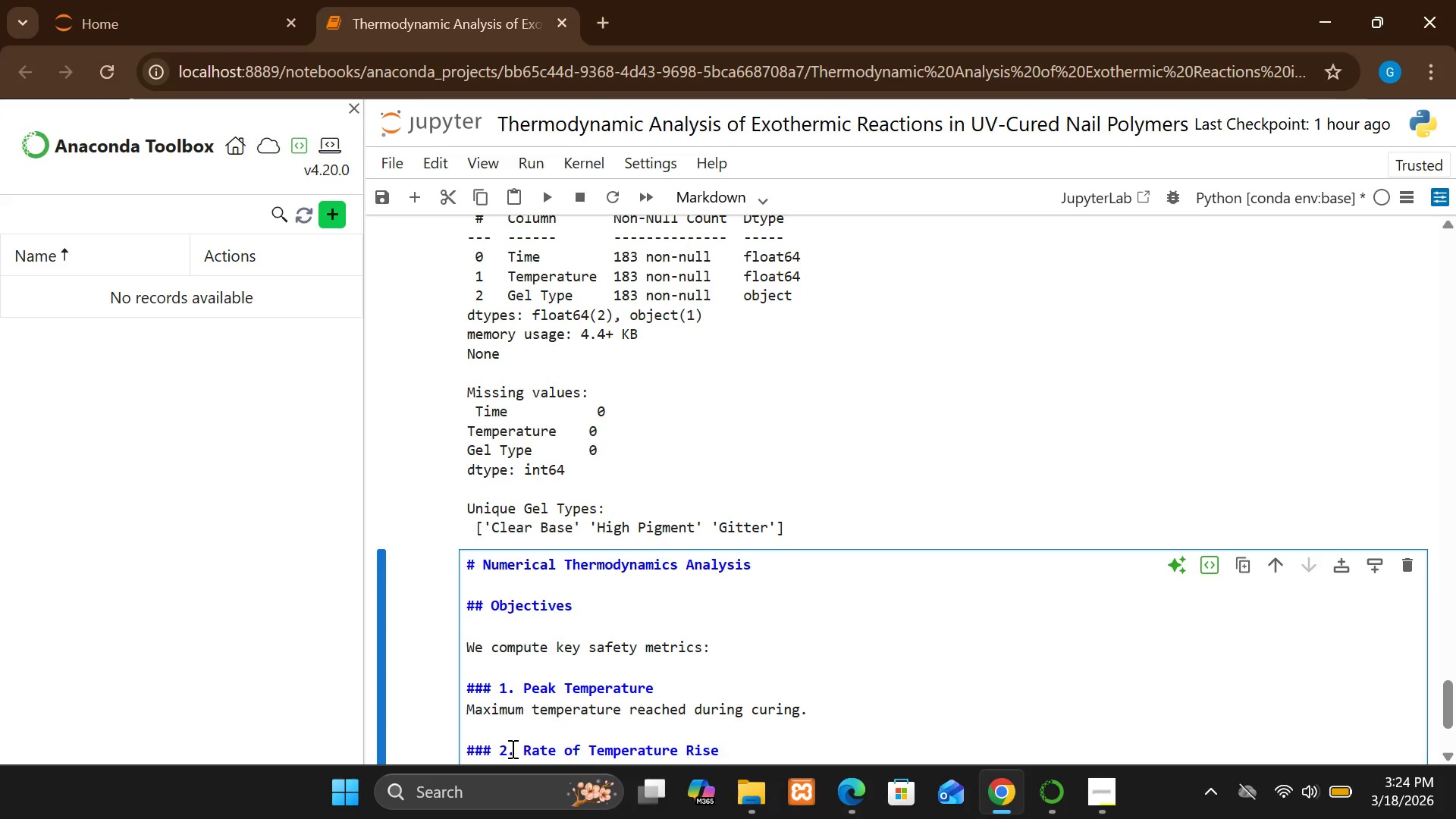 
wait(7.72)
 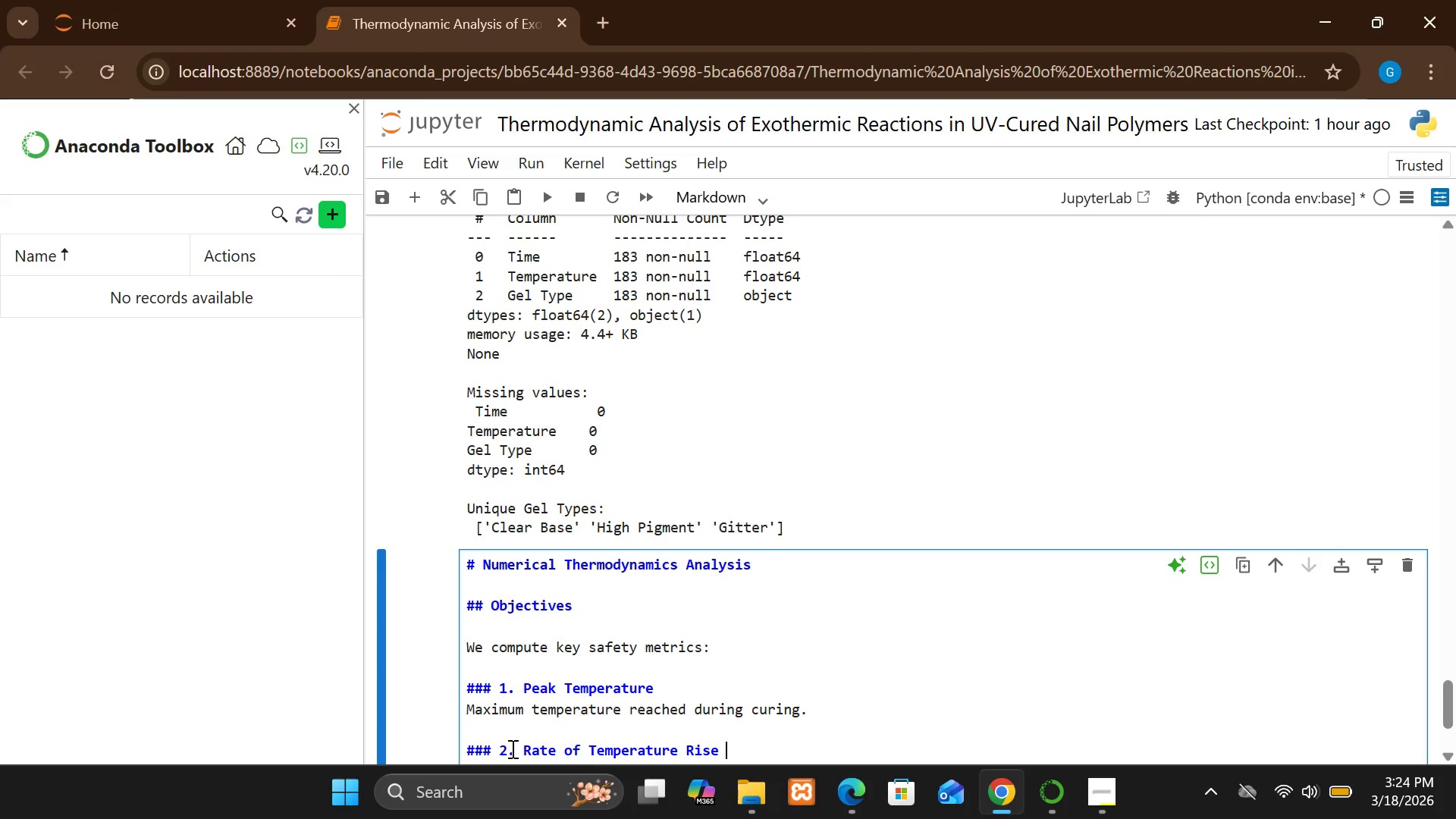 
key(Enter)
 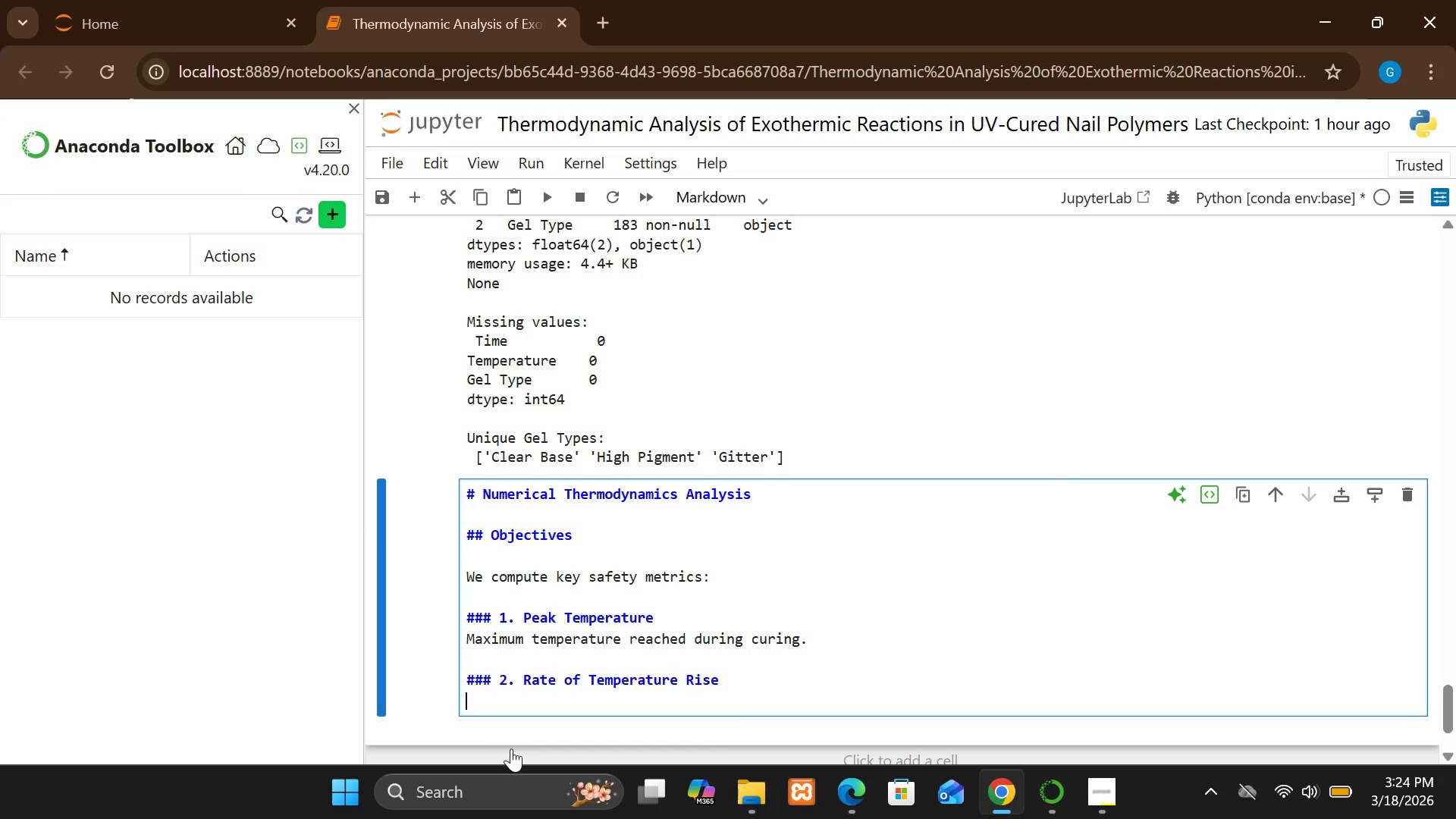 
type(Computed uuus)
 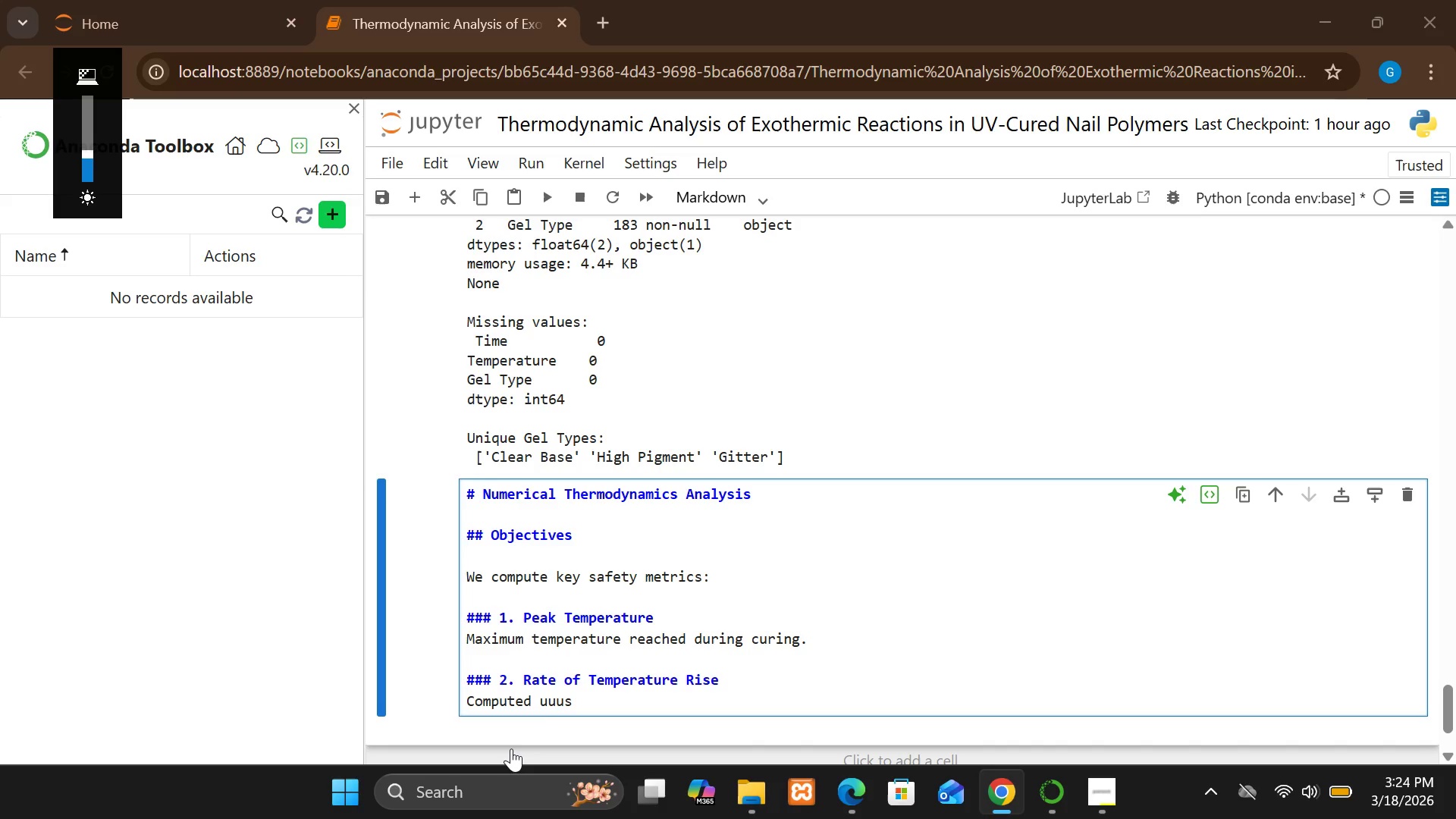 
wait(7.72)
 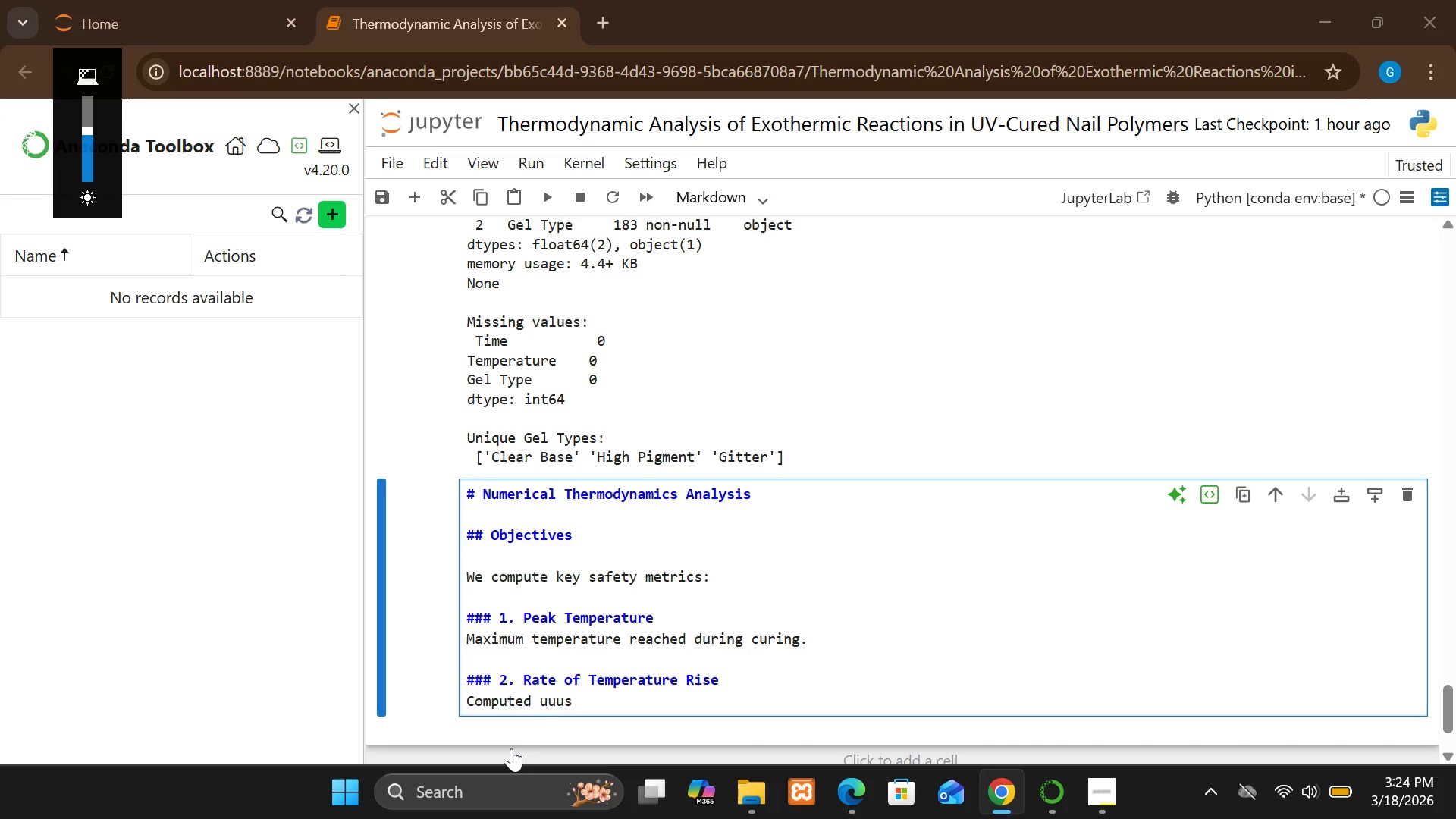 
key(Backspace)
 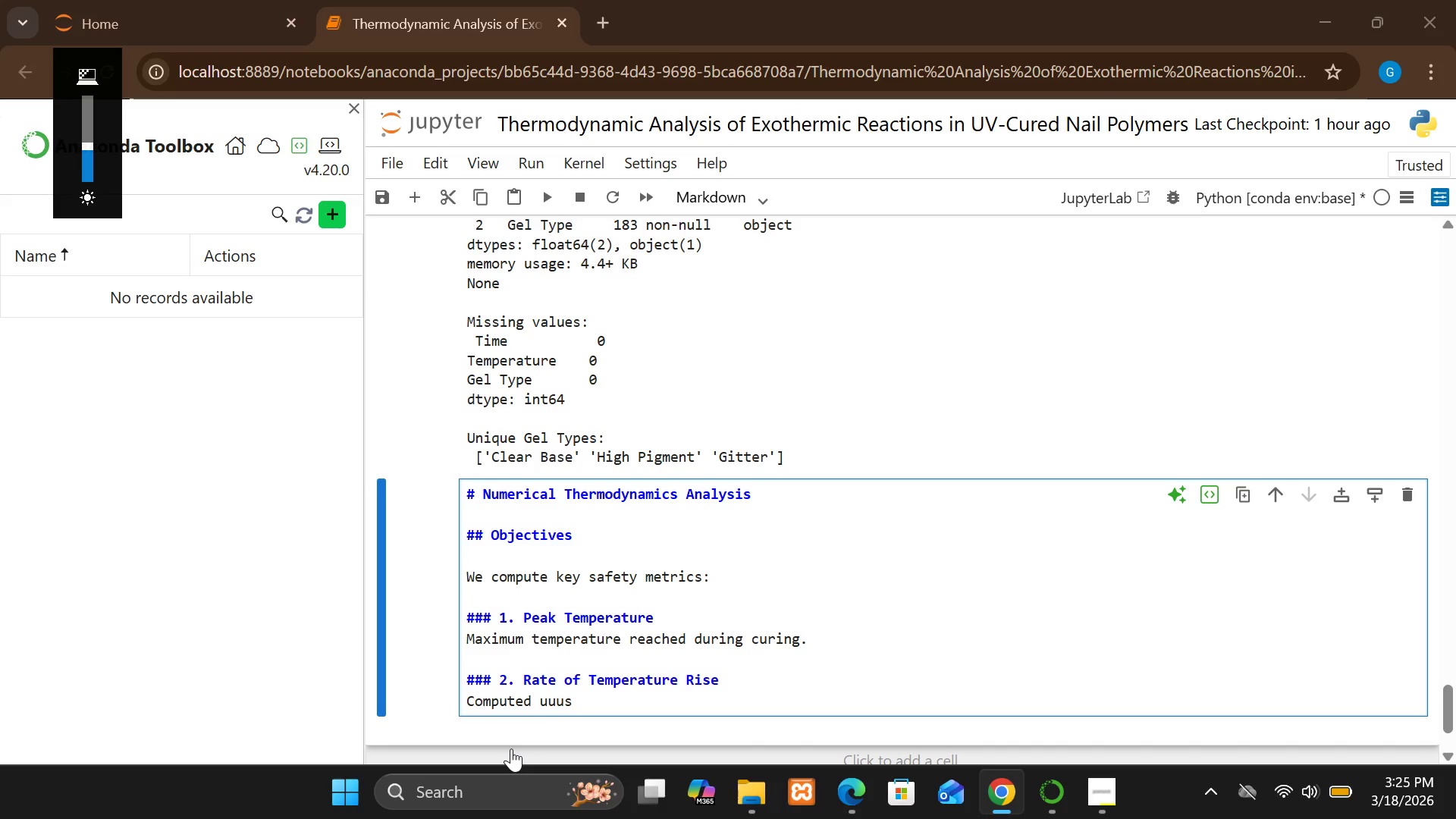 
key(Backspace)
 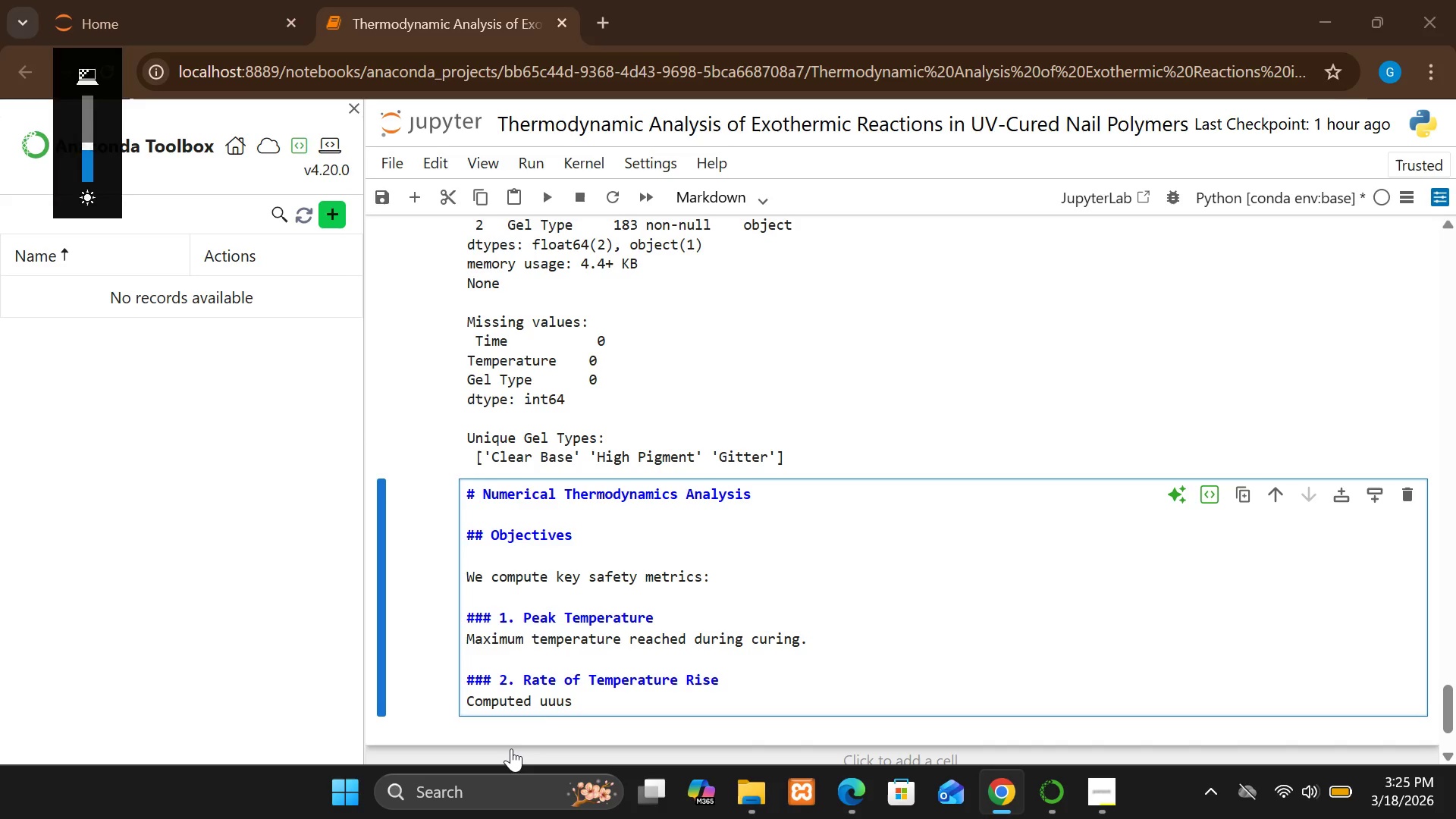 
key(Backspace)
 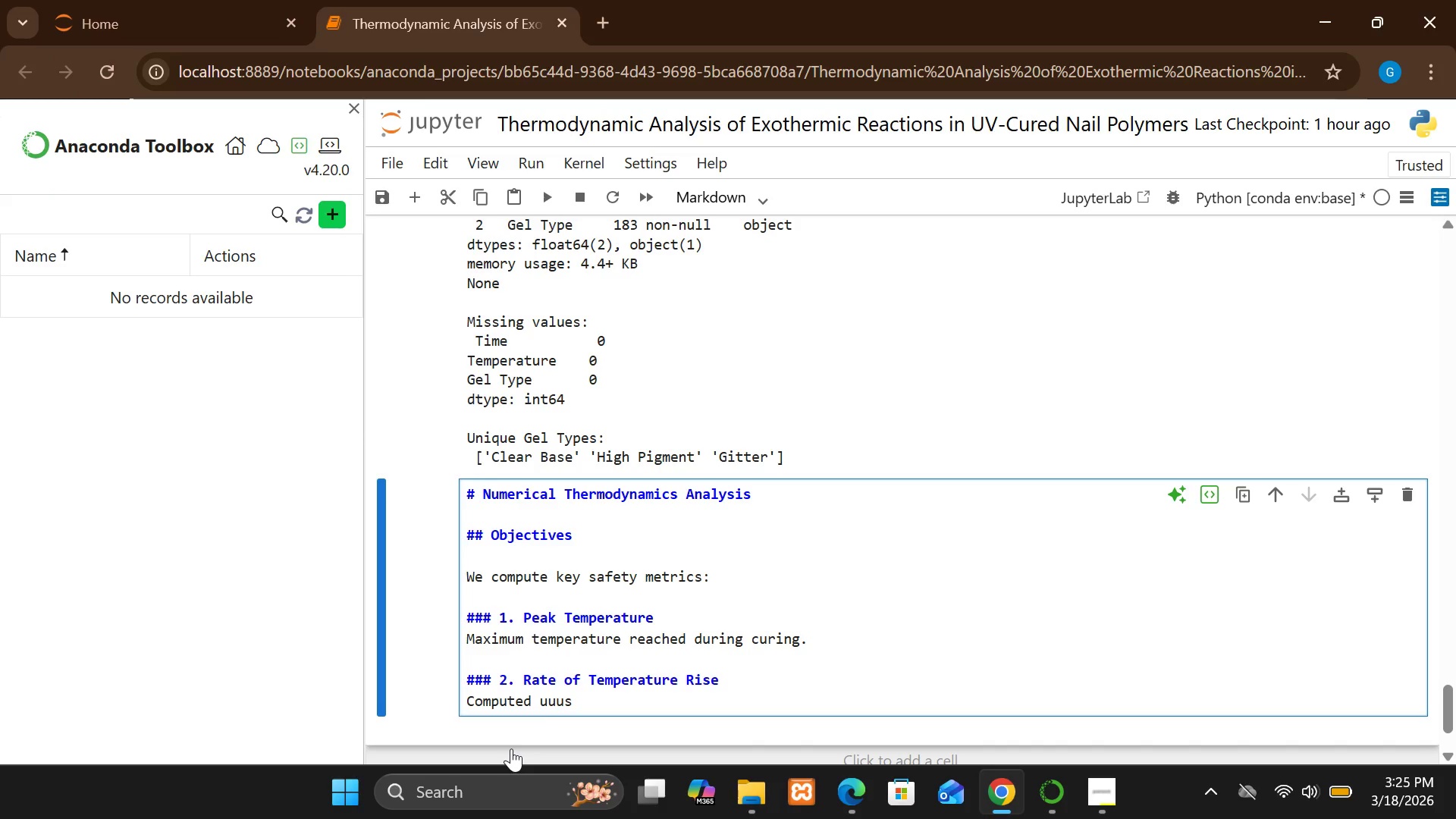 
key(Backspace)
 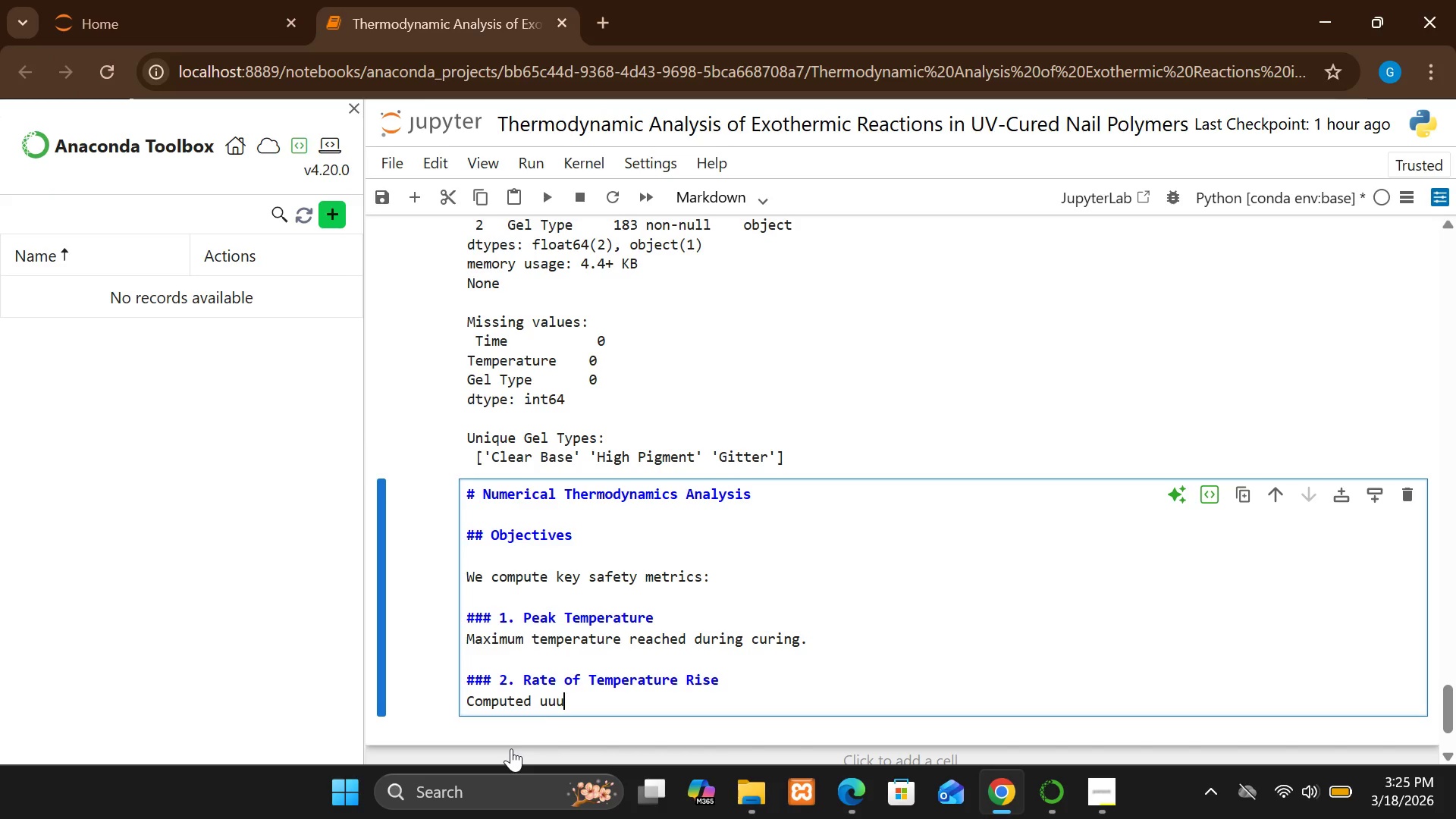 
key(Backspace)
 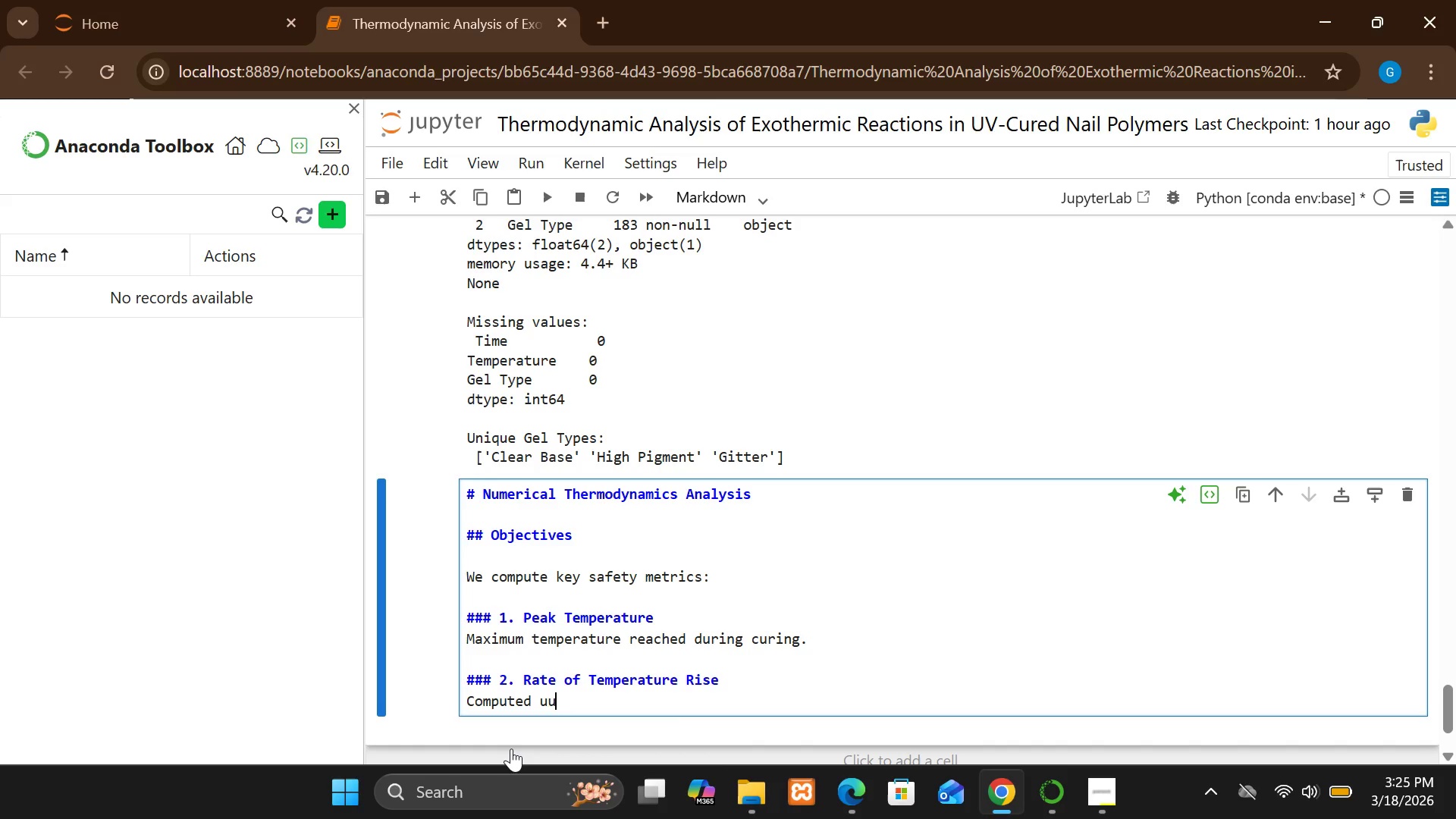 
key(Backspace)
 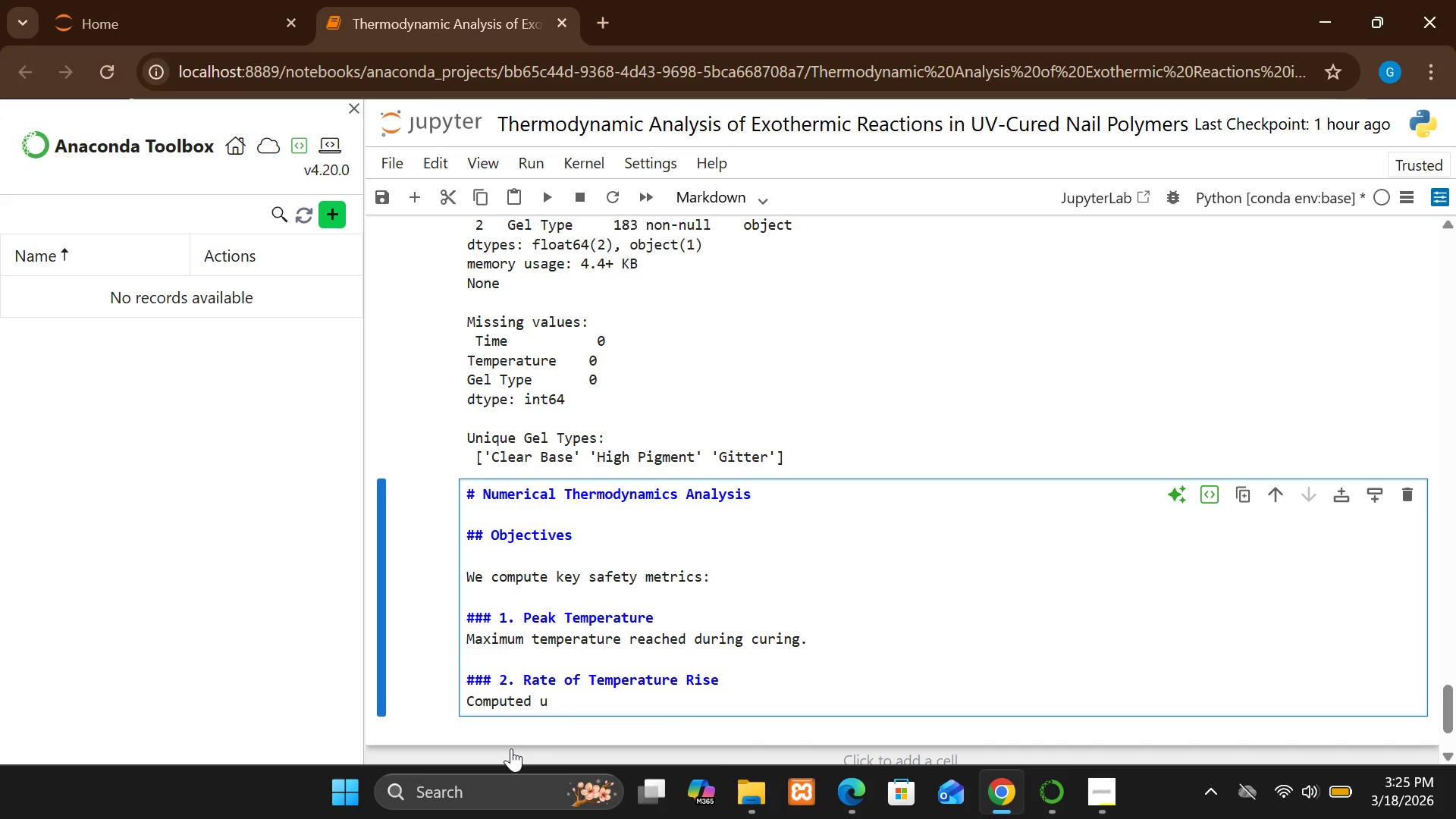 
key(S)
 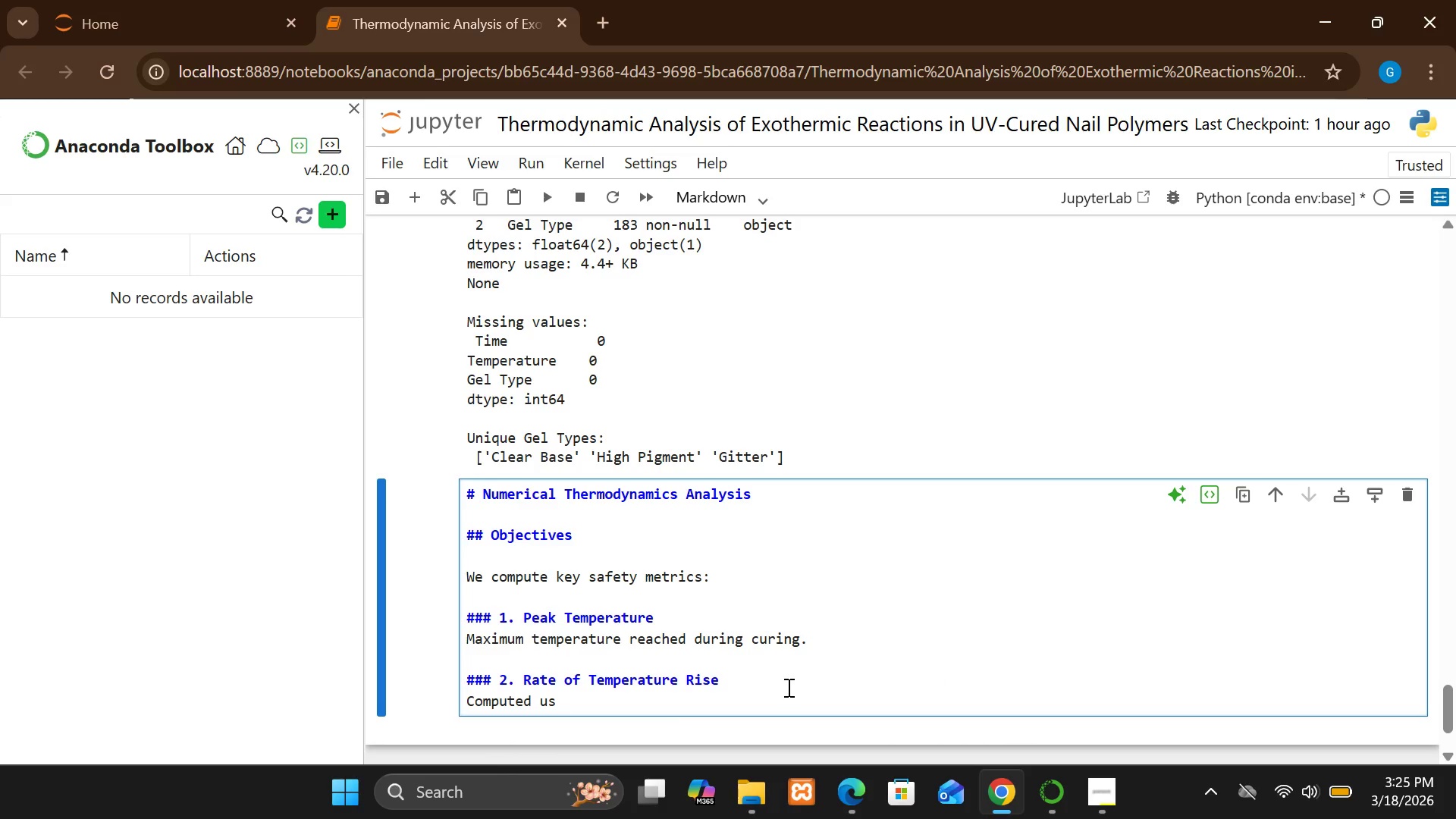 
type(ing)
 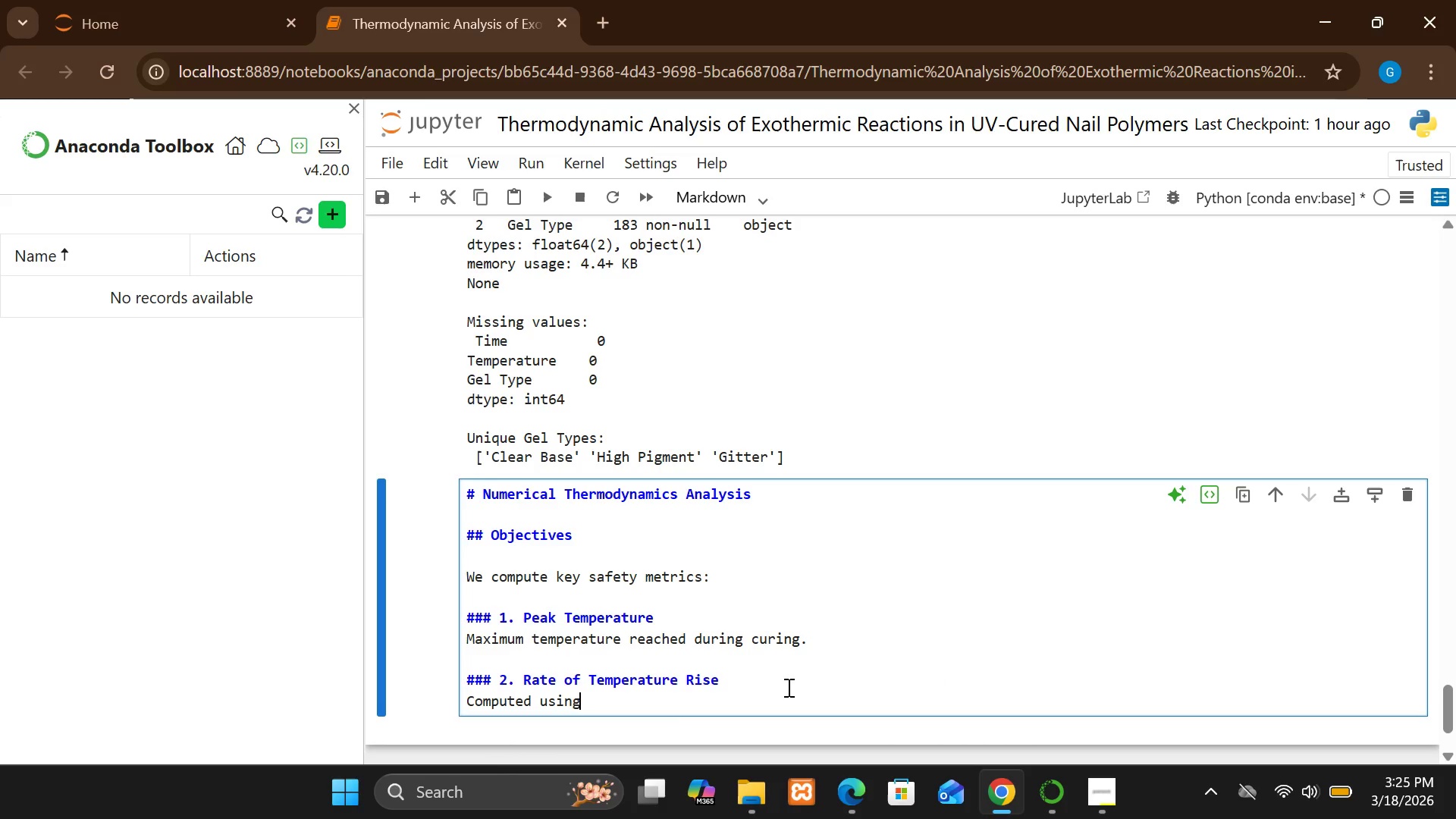 
wait(5.39)
 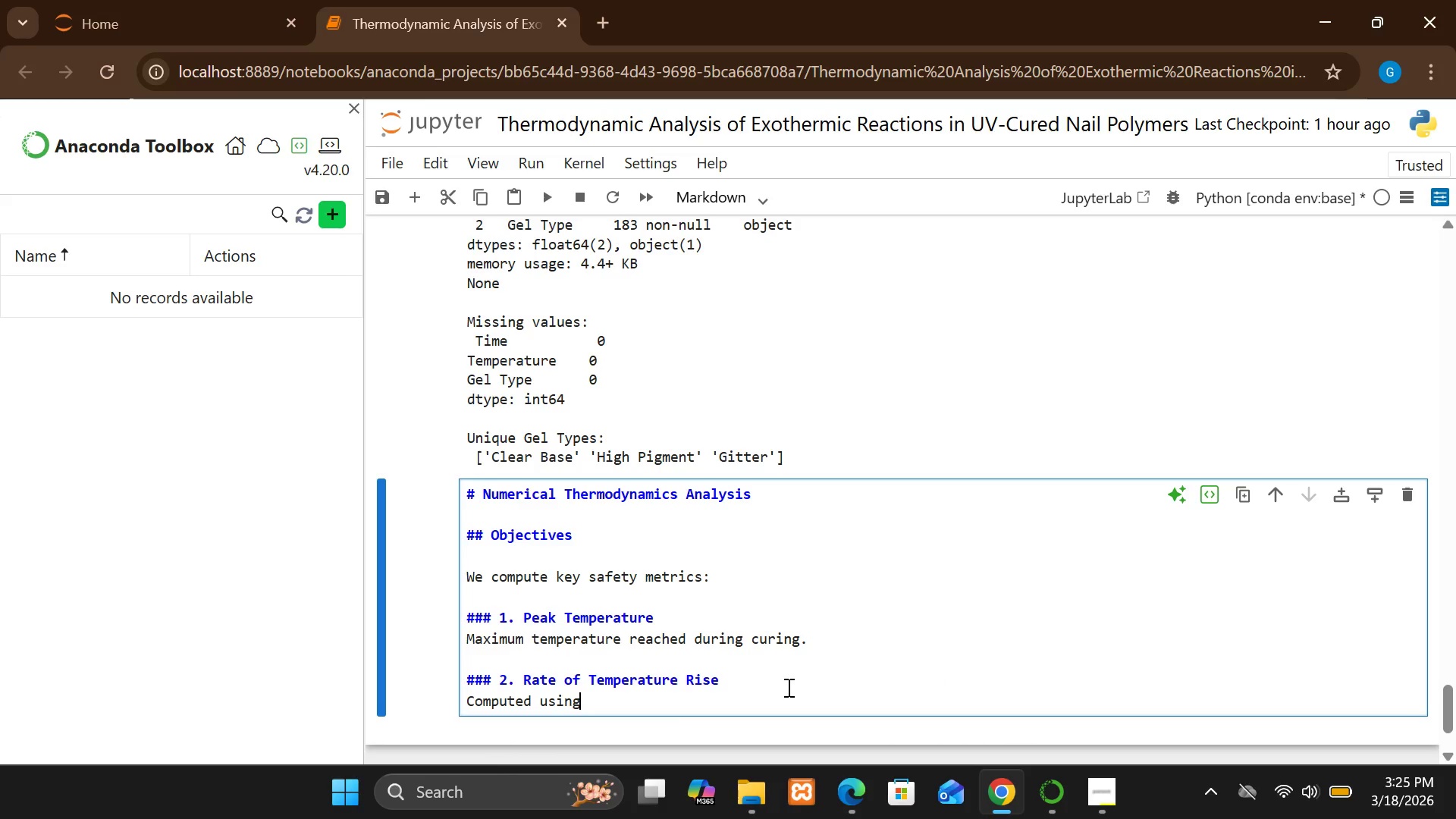 
type( numeria)
 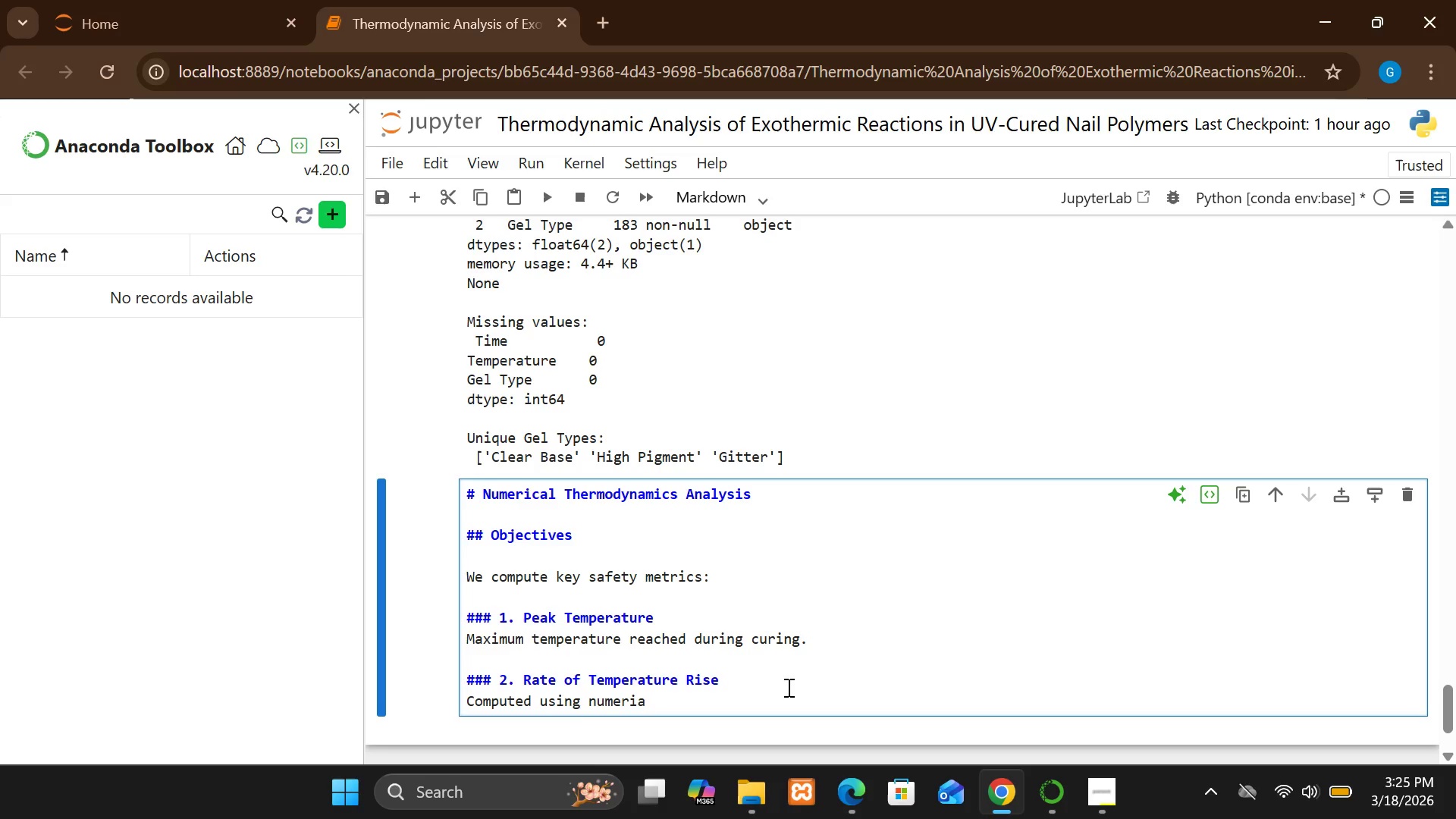 
key(Backspace)
type(a)
key(Backspace)
type(cal)
 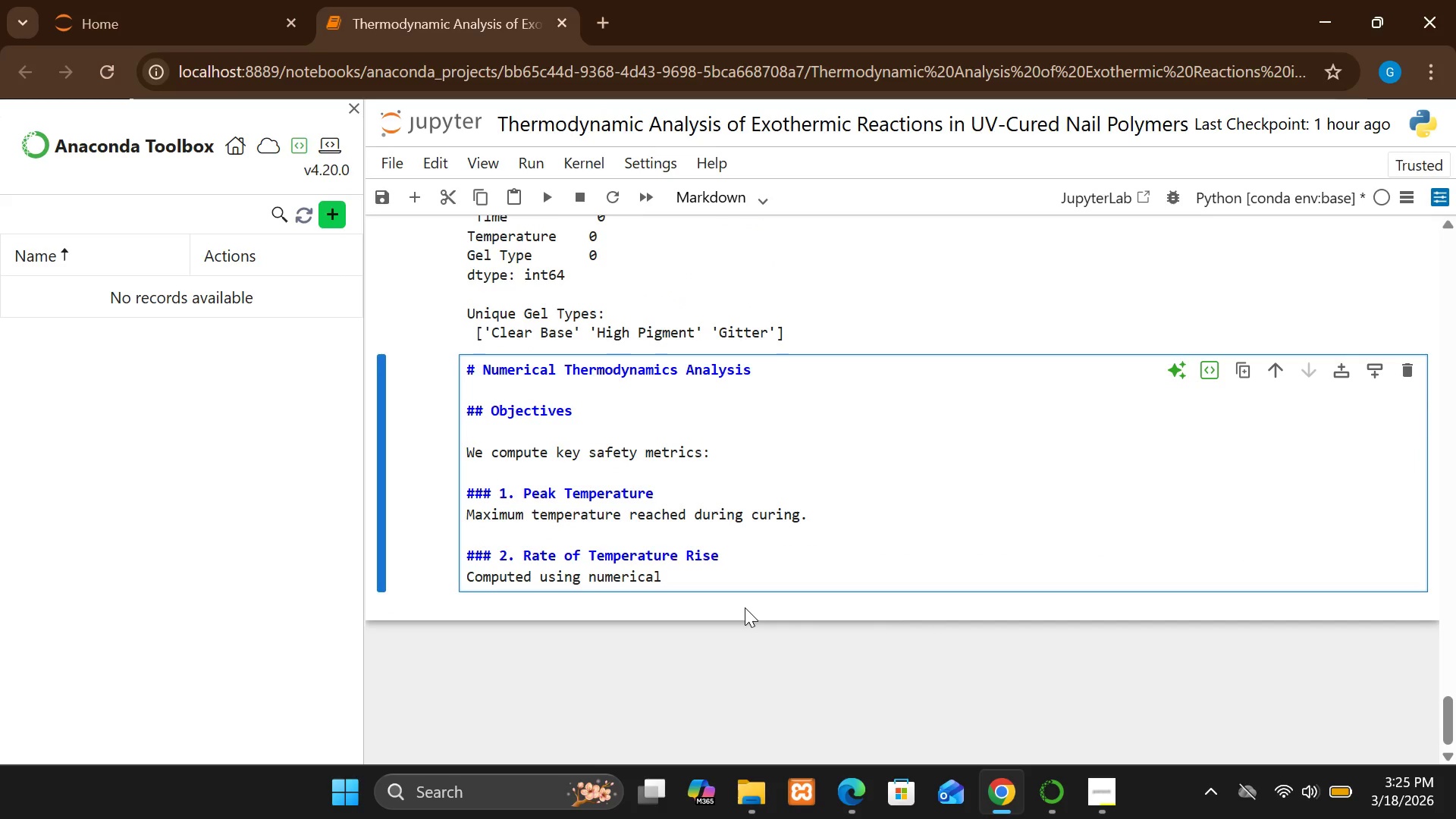 
wait(14.33)
 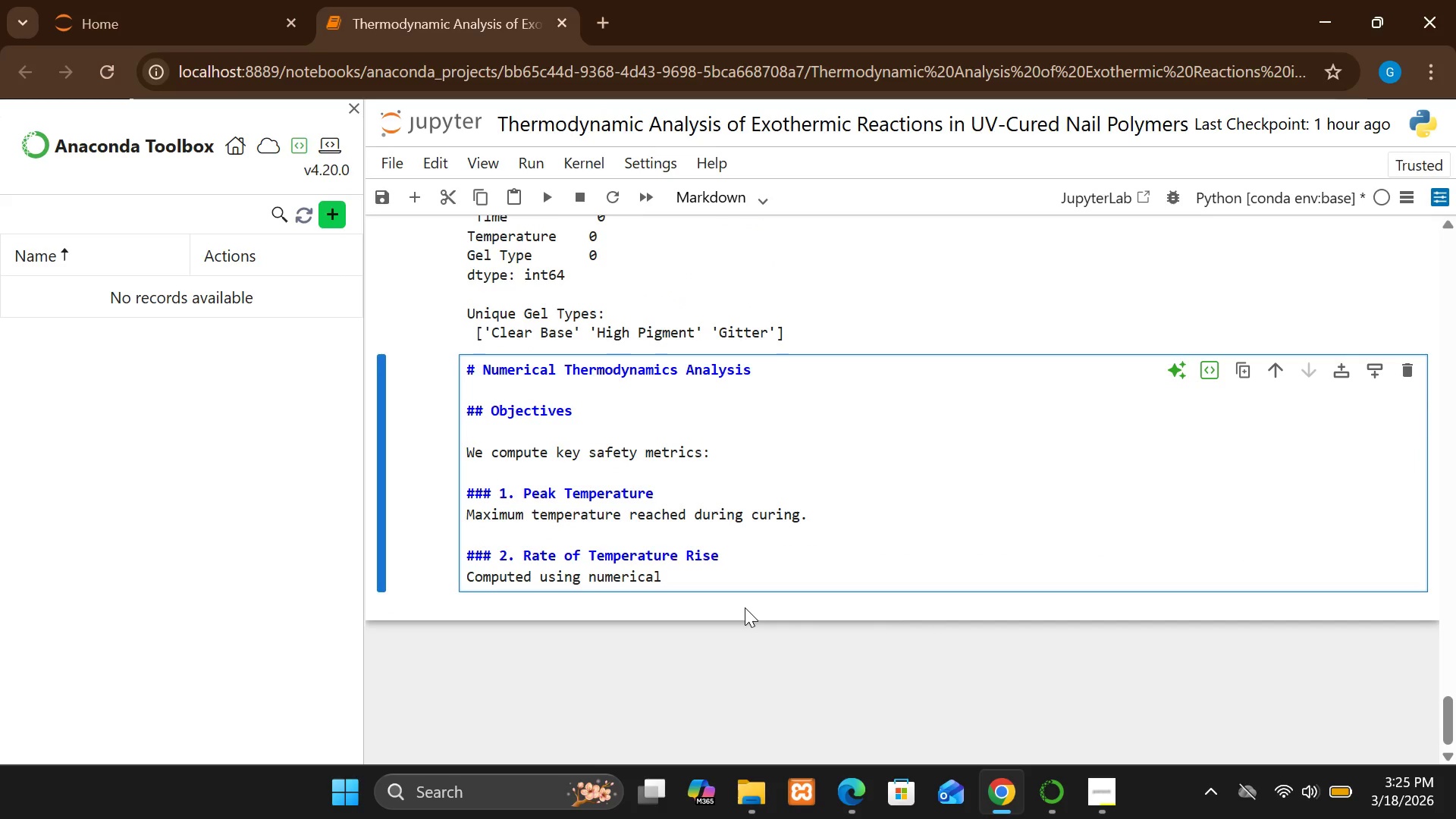 
type( differentiation )
 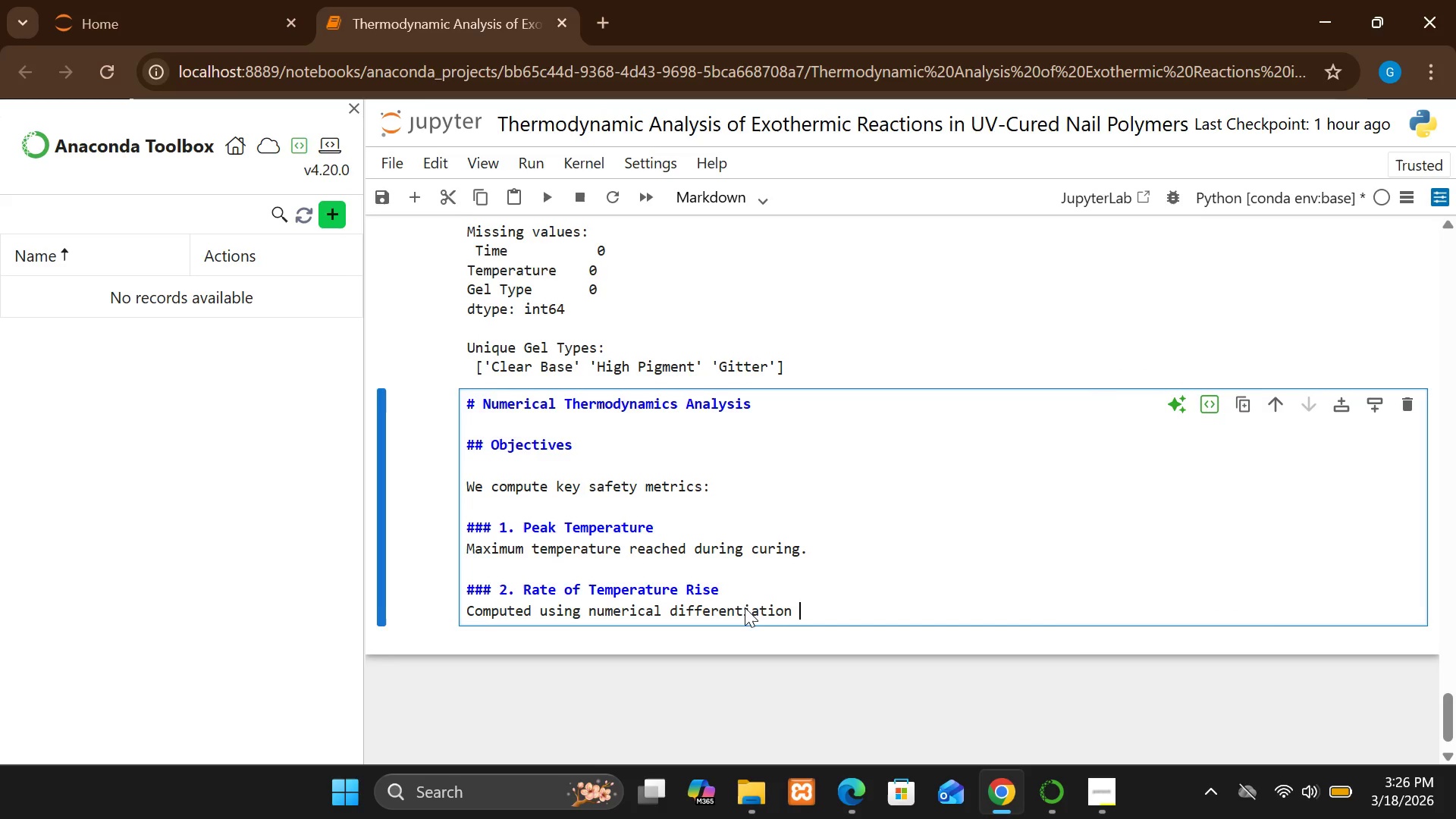 
wait(19.53)
 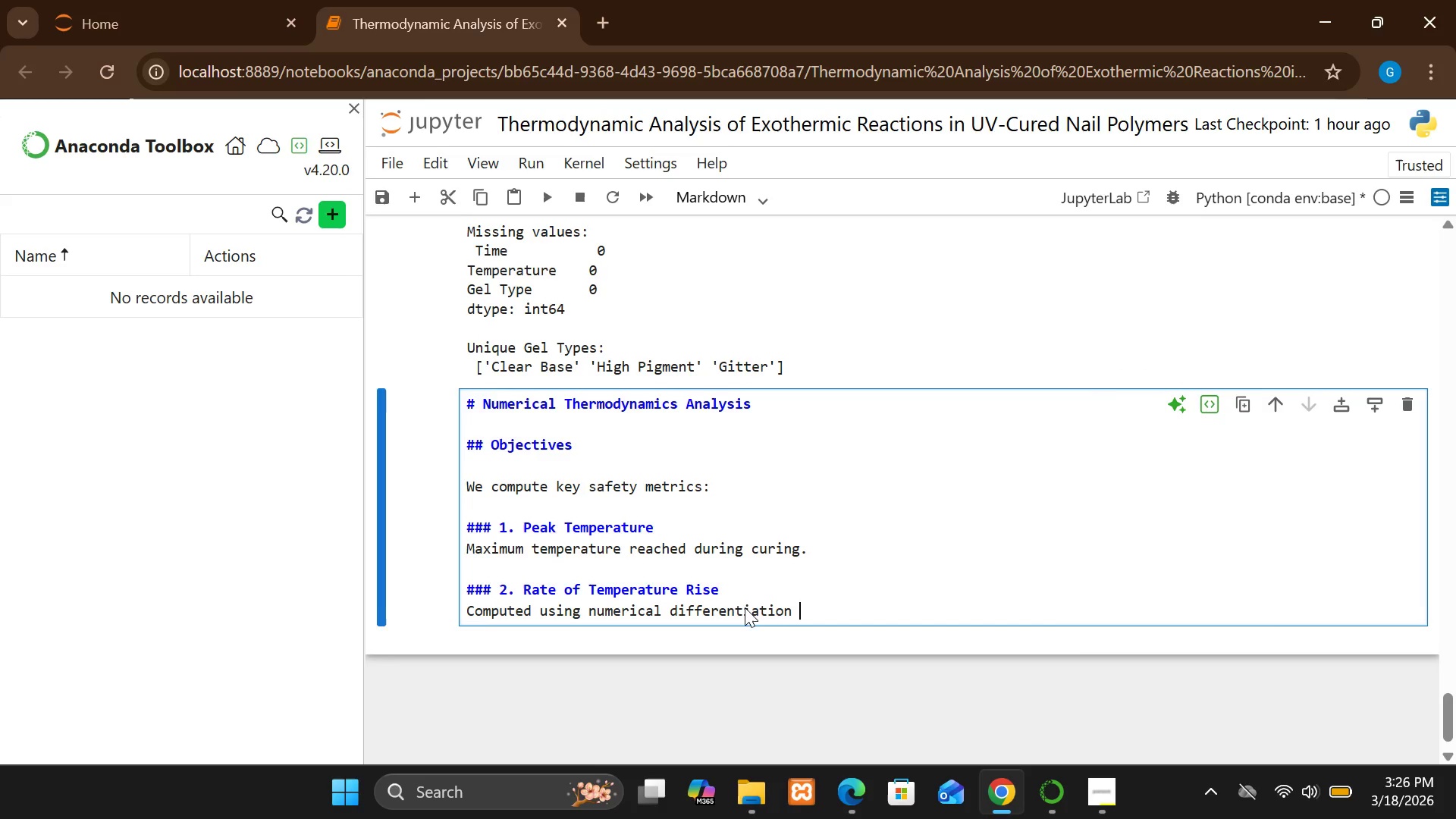 
key(Backspace)
 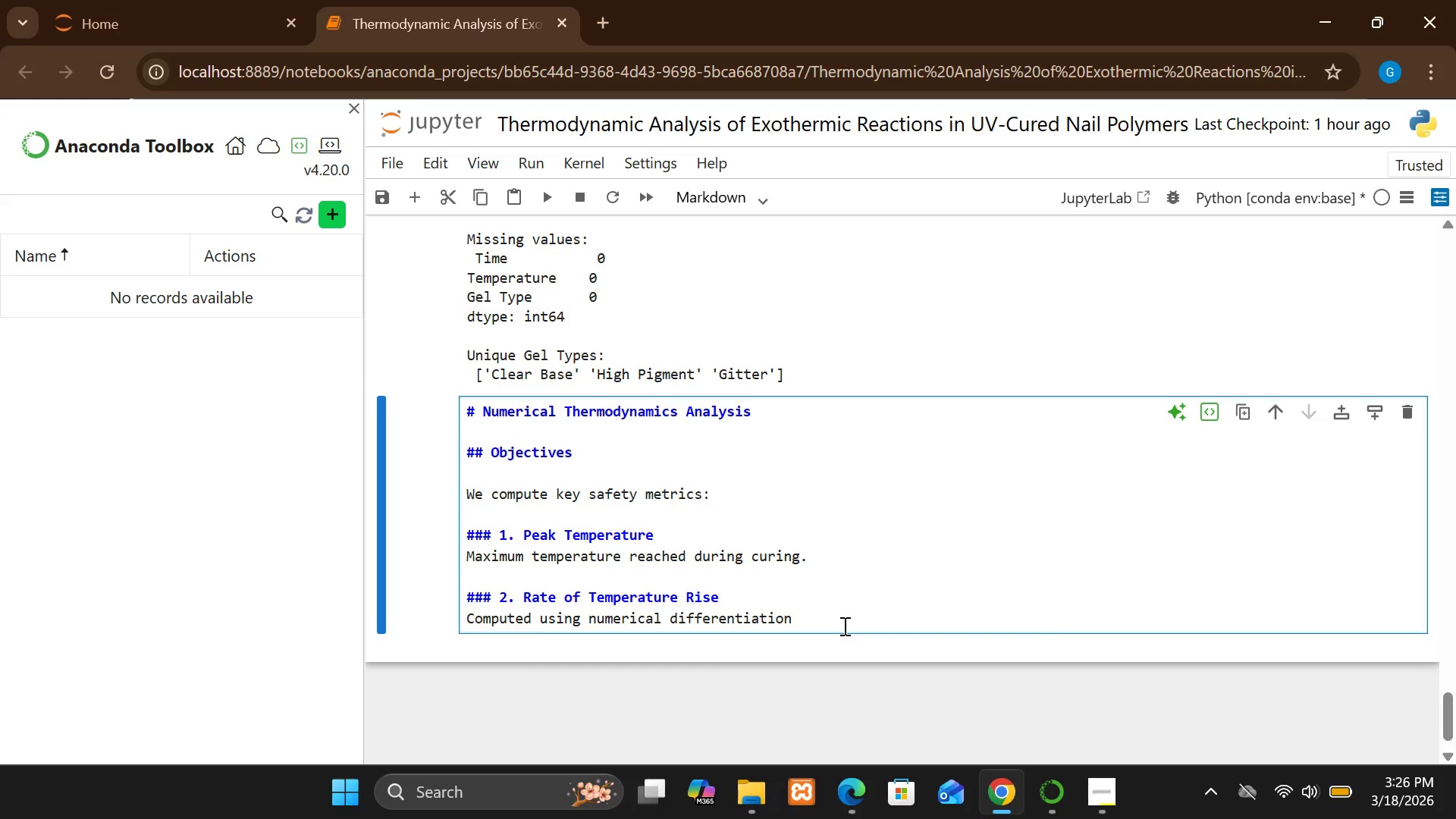 
key(Shift+Semicolon)
 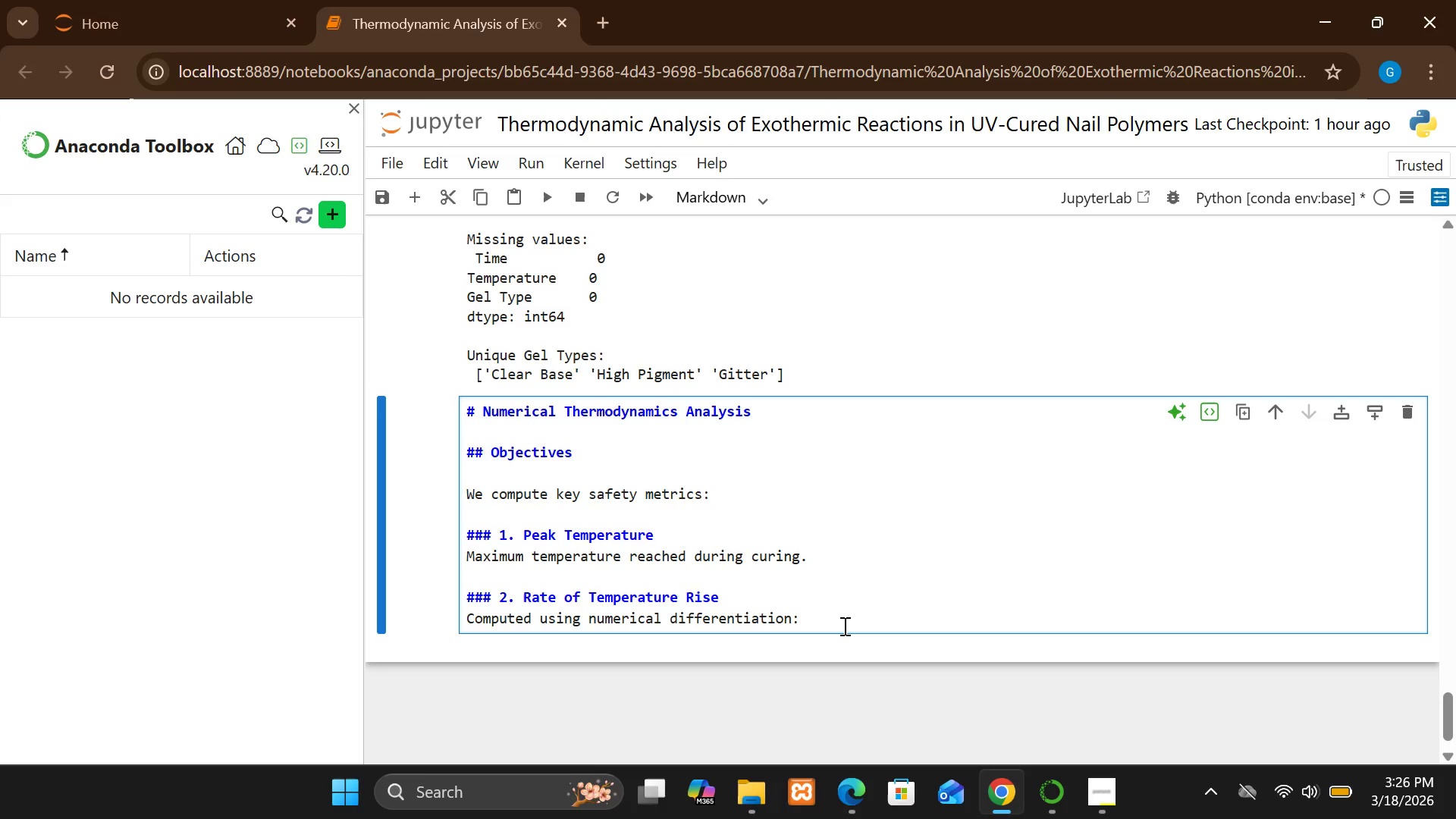 
key(Enter)
 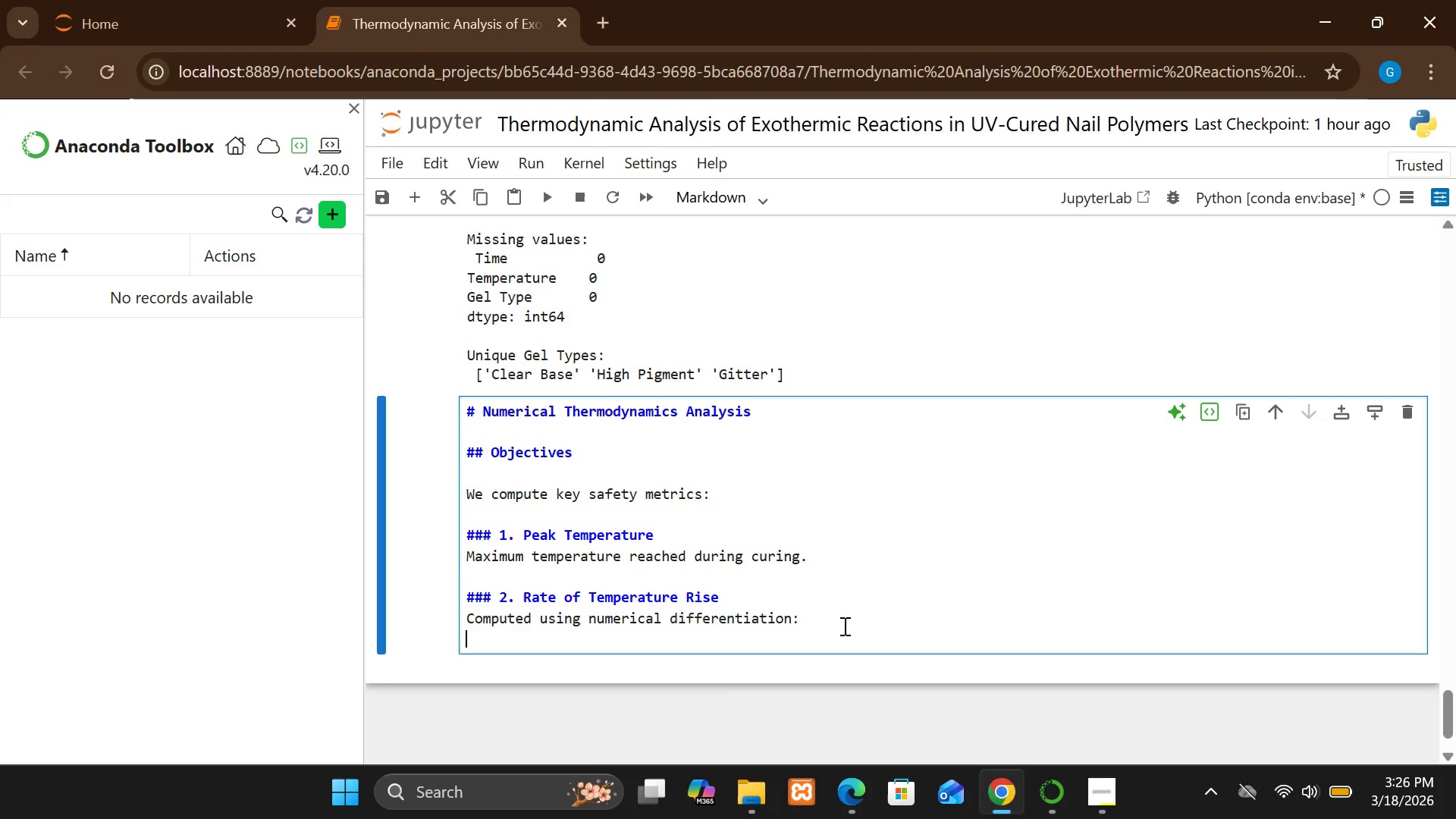 
type(dT/dt)
 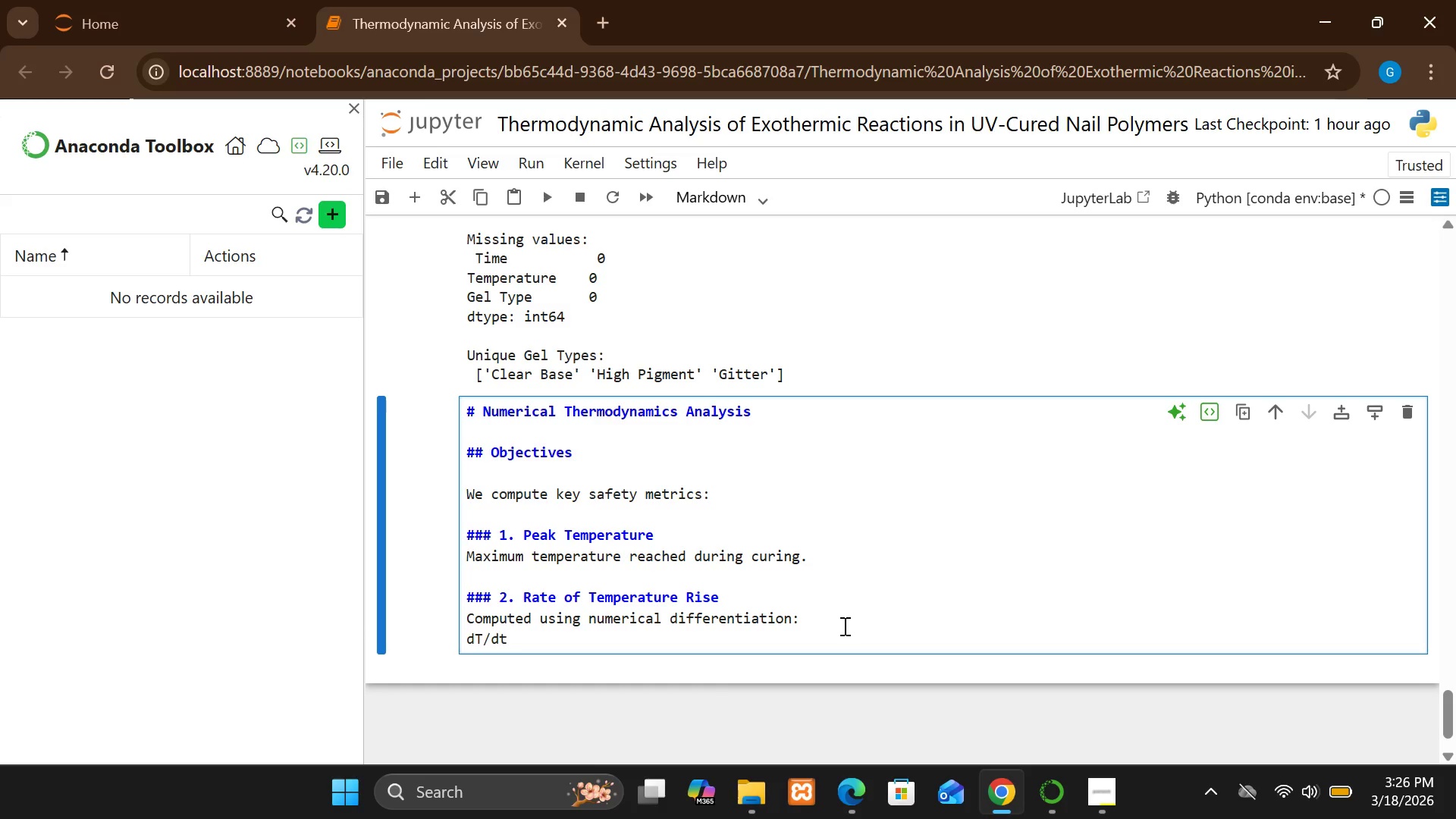 
key(Enter)
 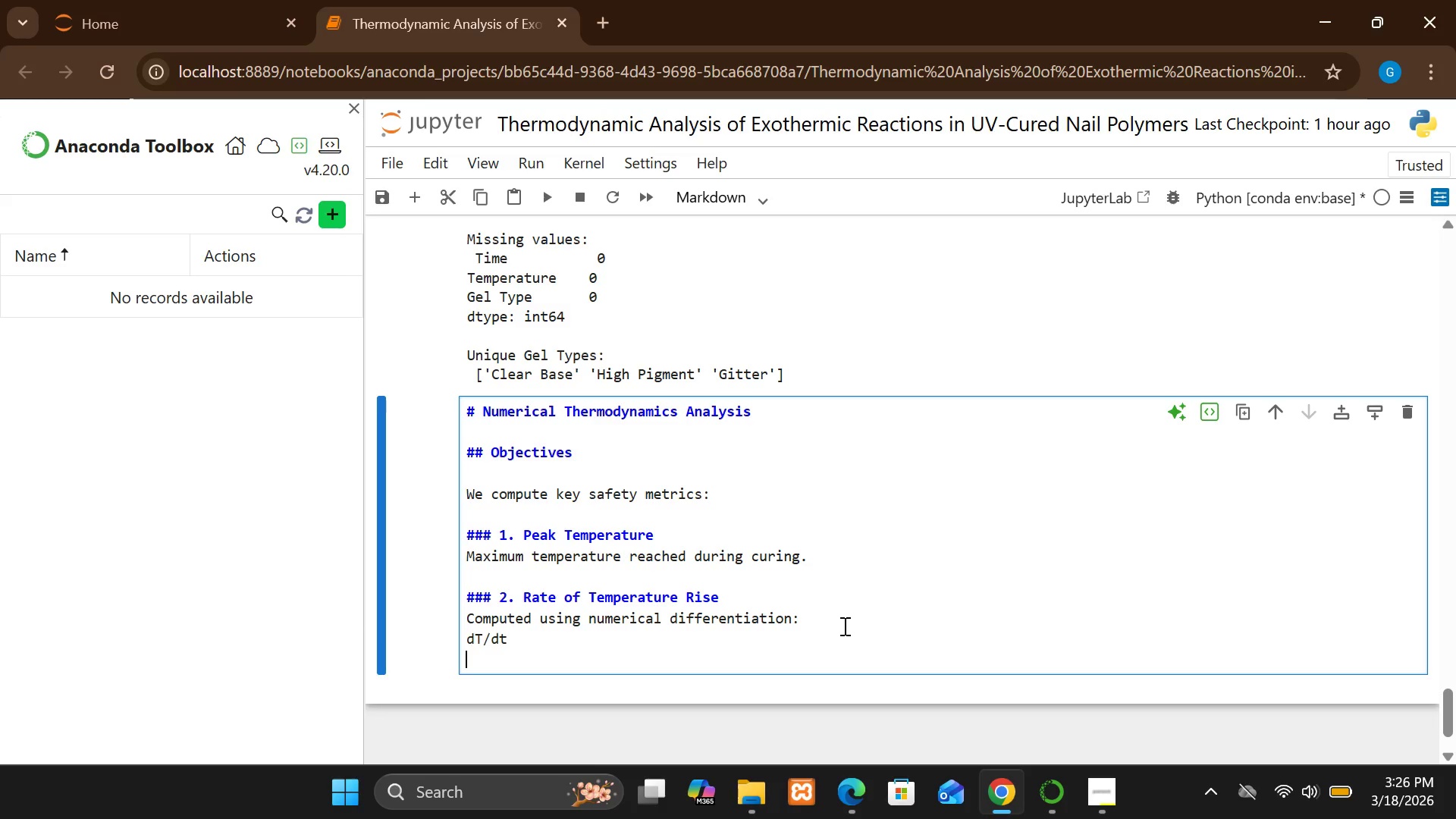 
key(Enter)
 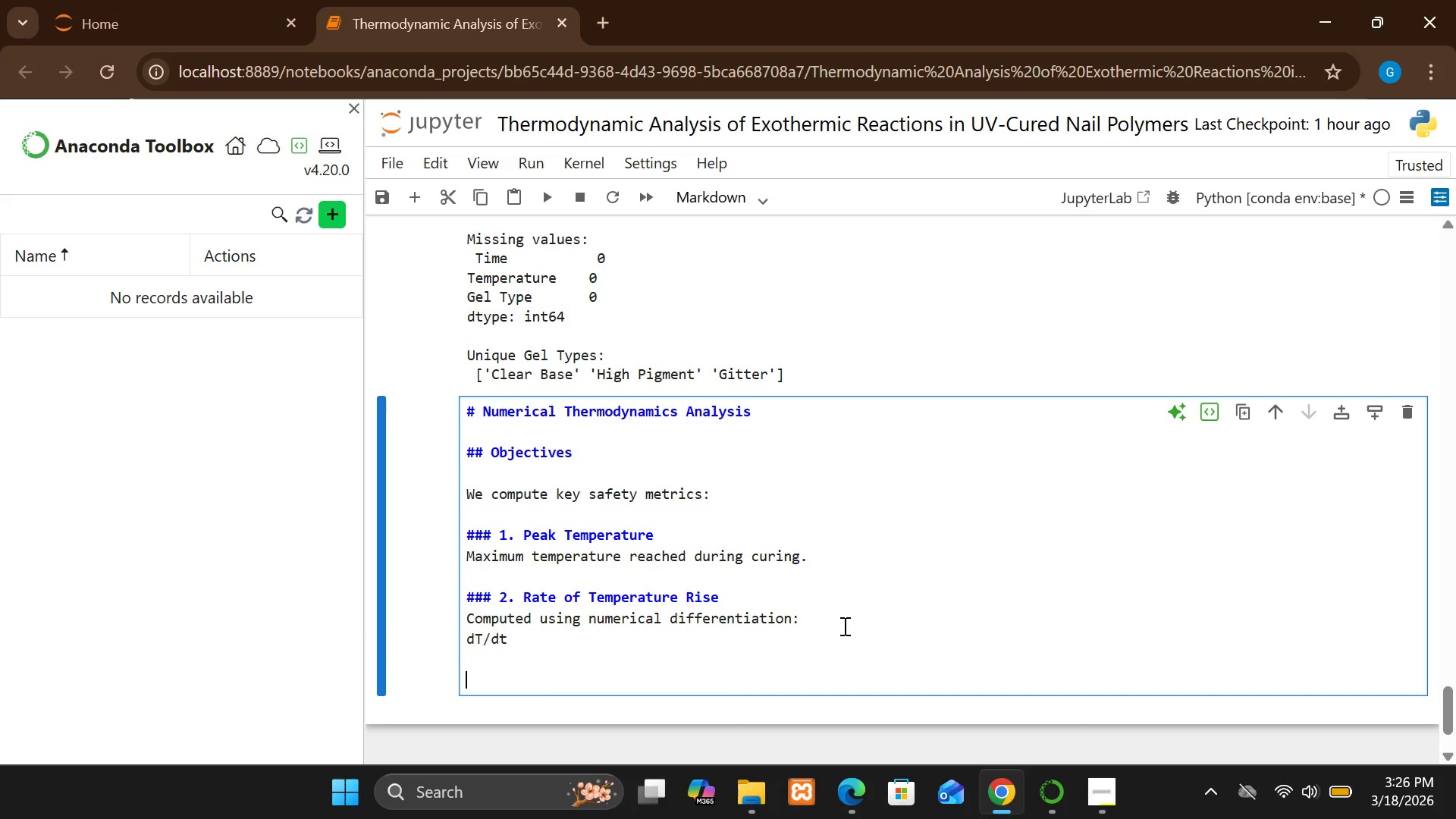 
type(###3)
key(Backspace)
type( 3. Time to Peak)
 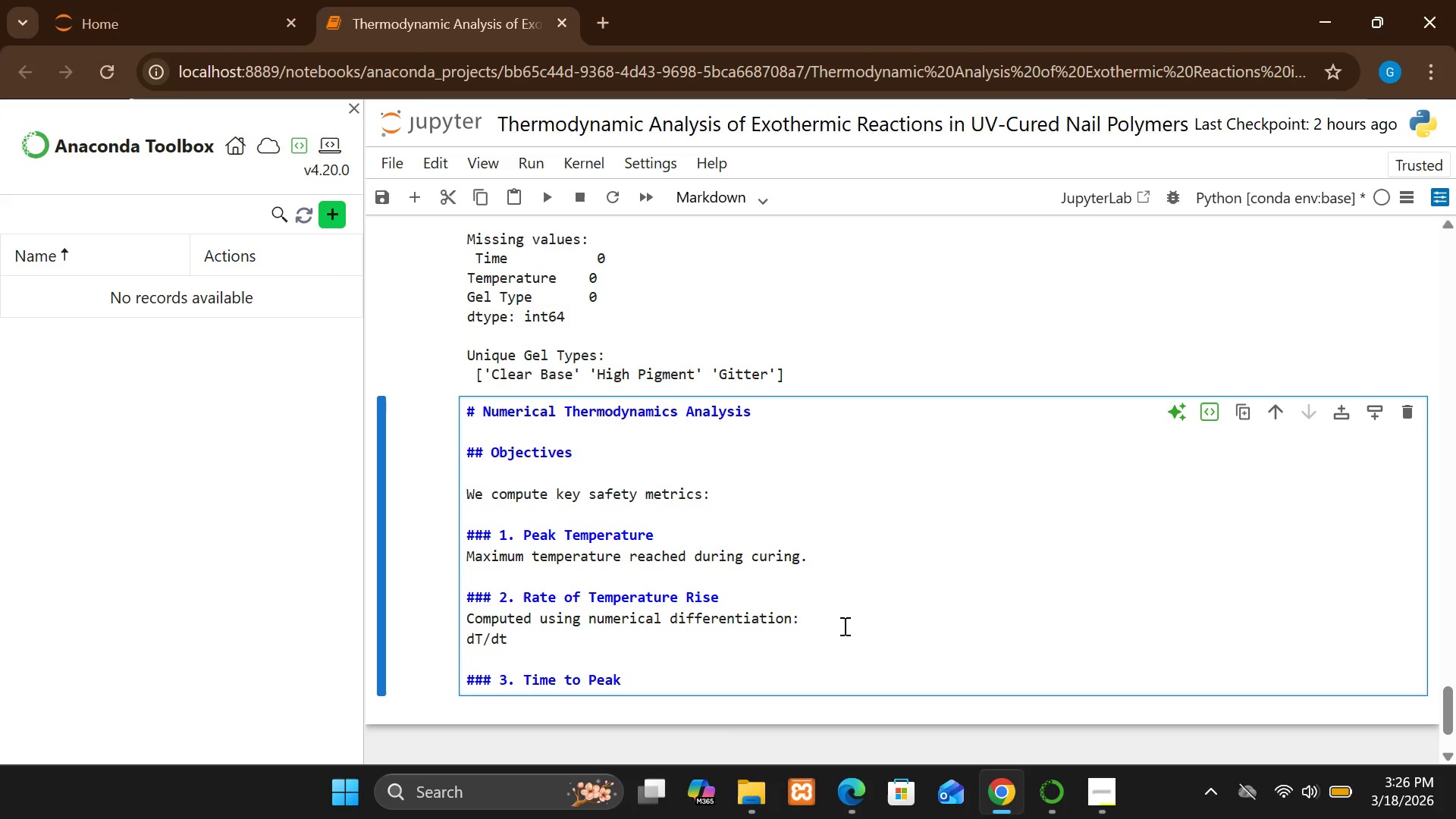 
key(Enter)
 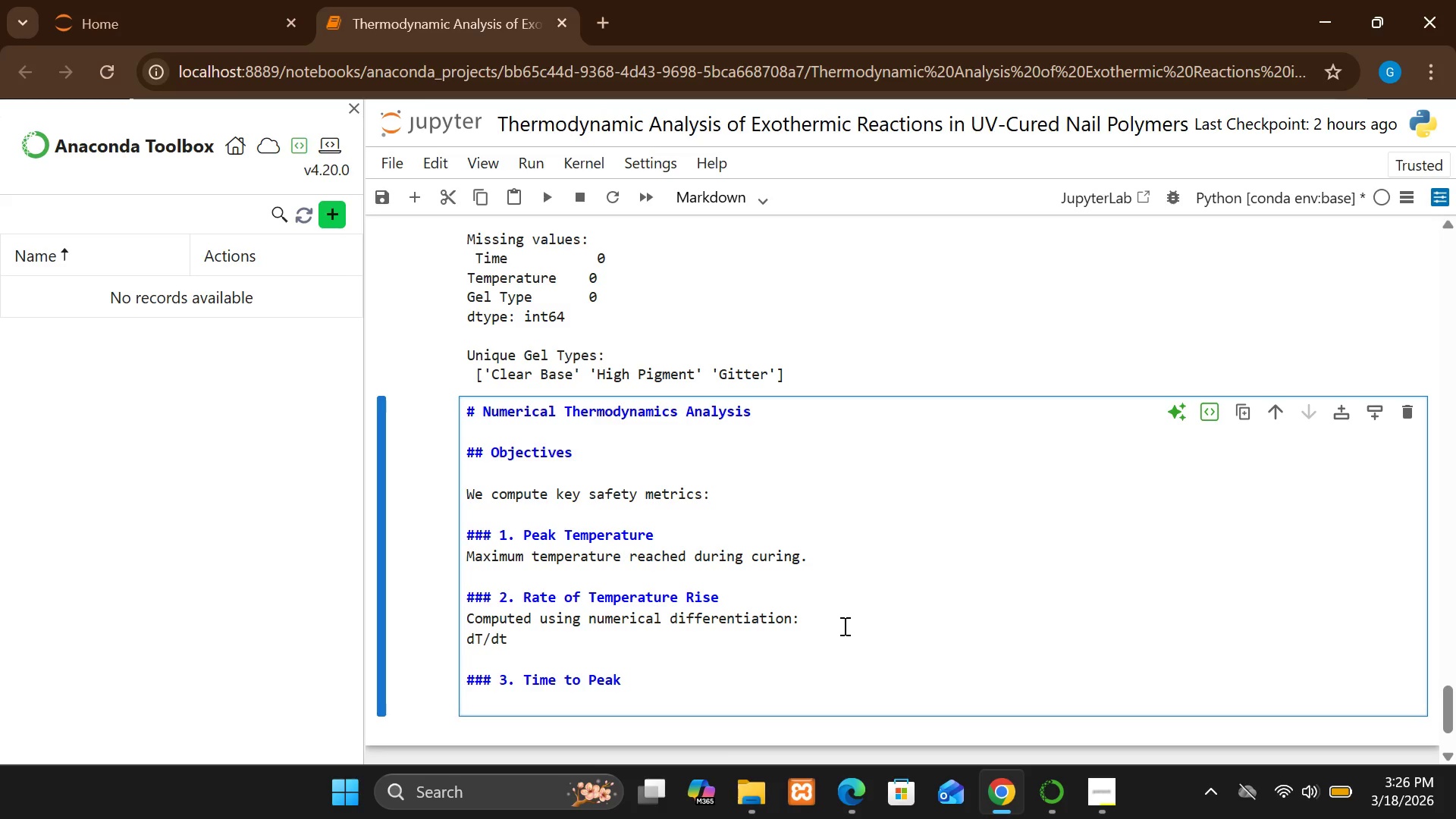 
type(Time at whichh)
key(Backspace)
type( pea)
 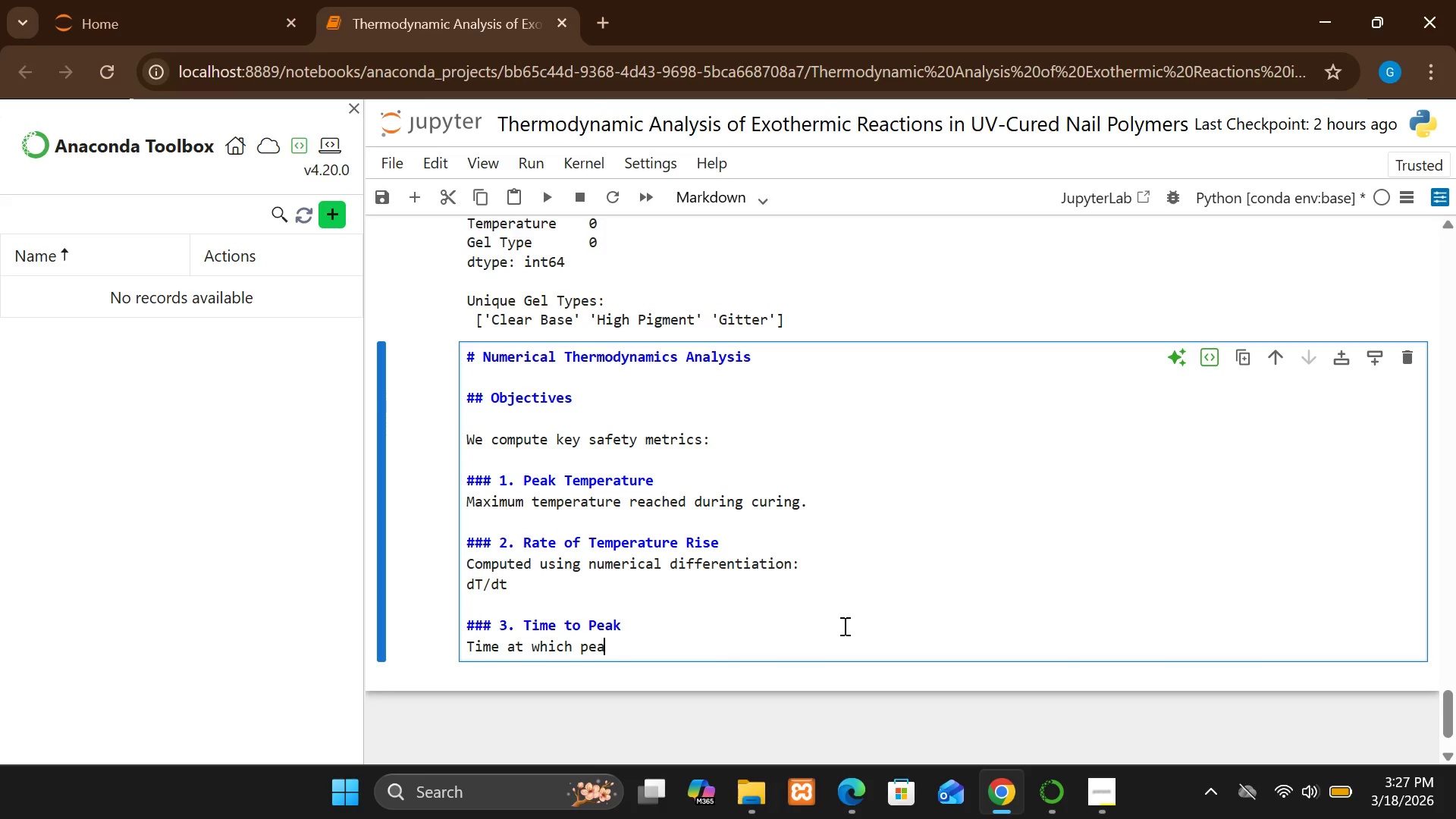 
wait(6.39)
 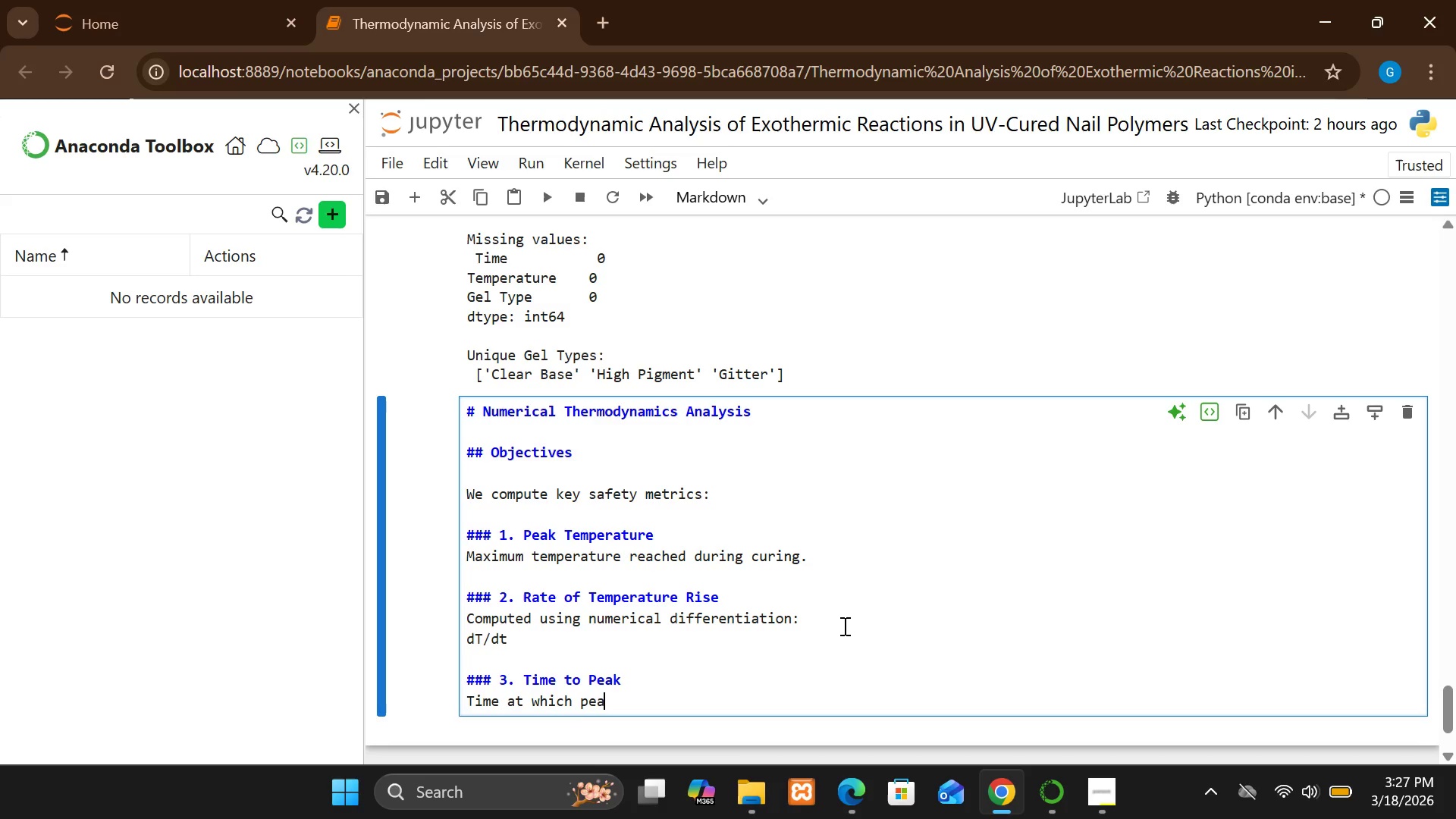 
key(K)
 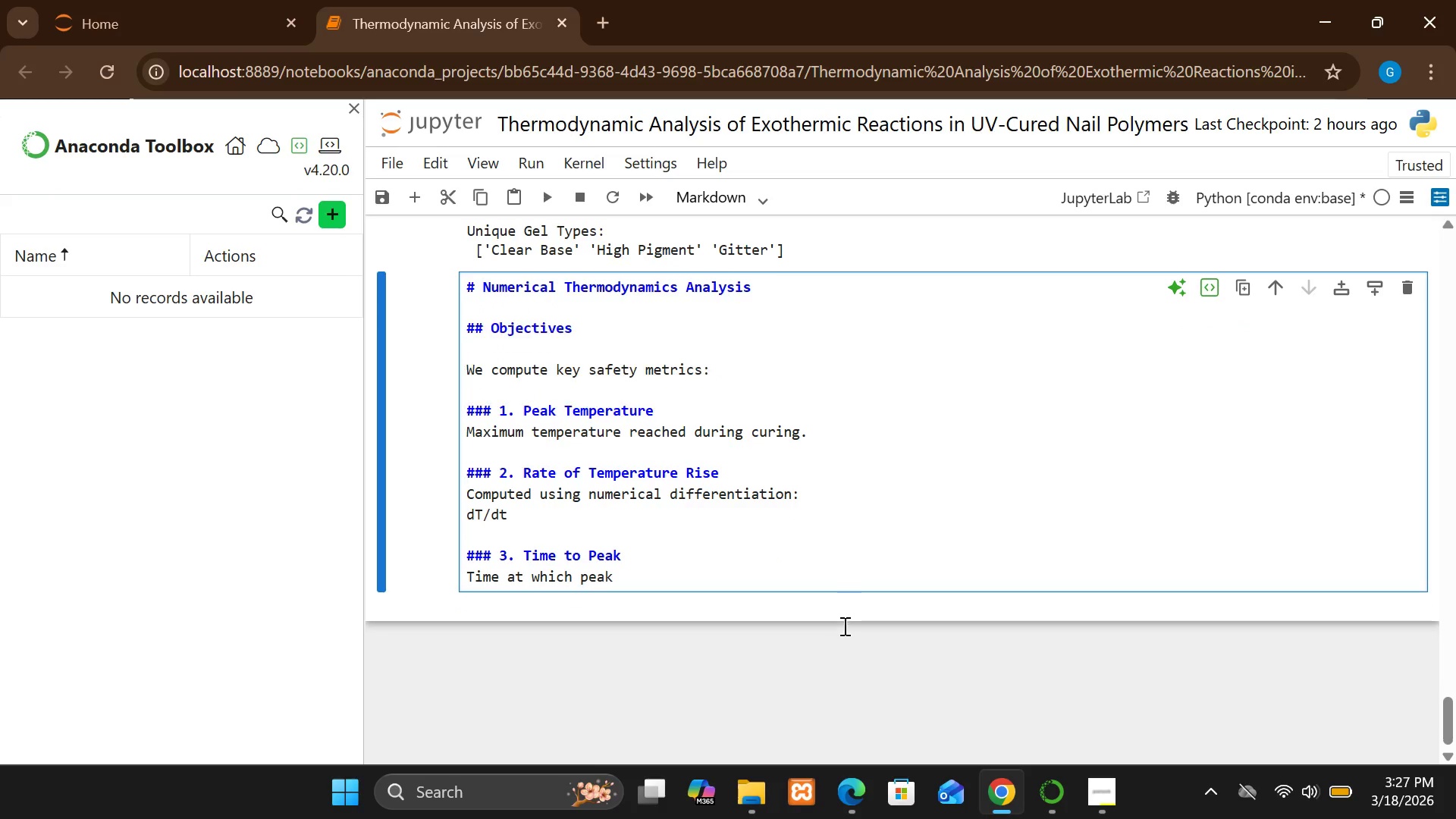 
wait(9.75)
 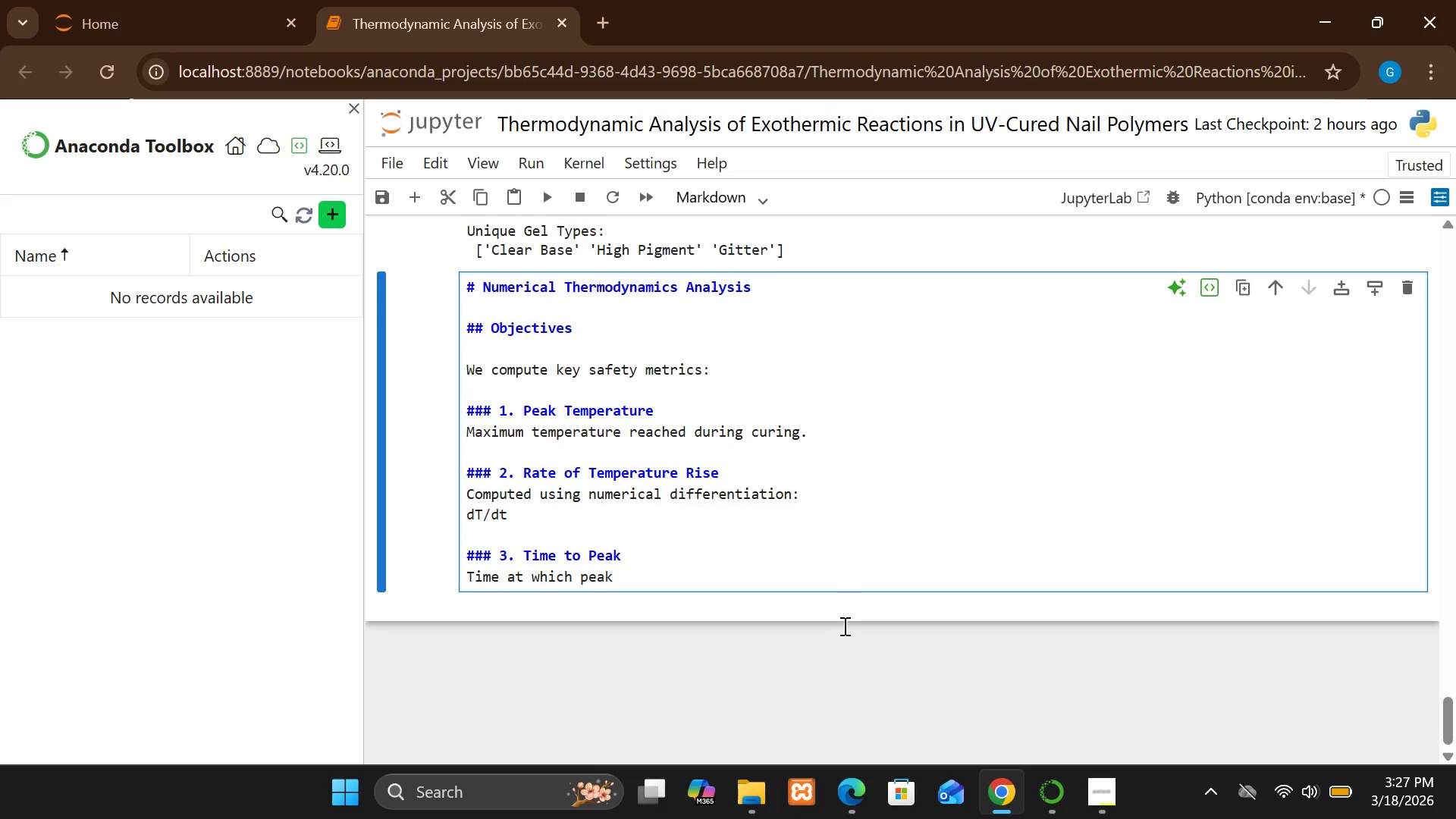 
type( temperature)
 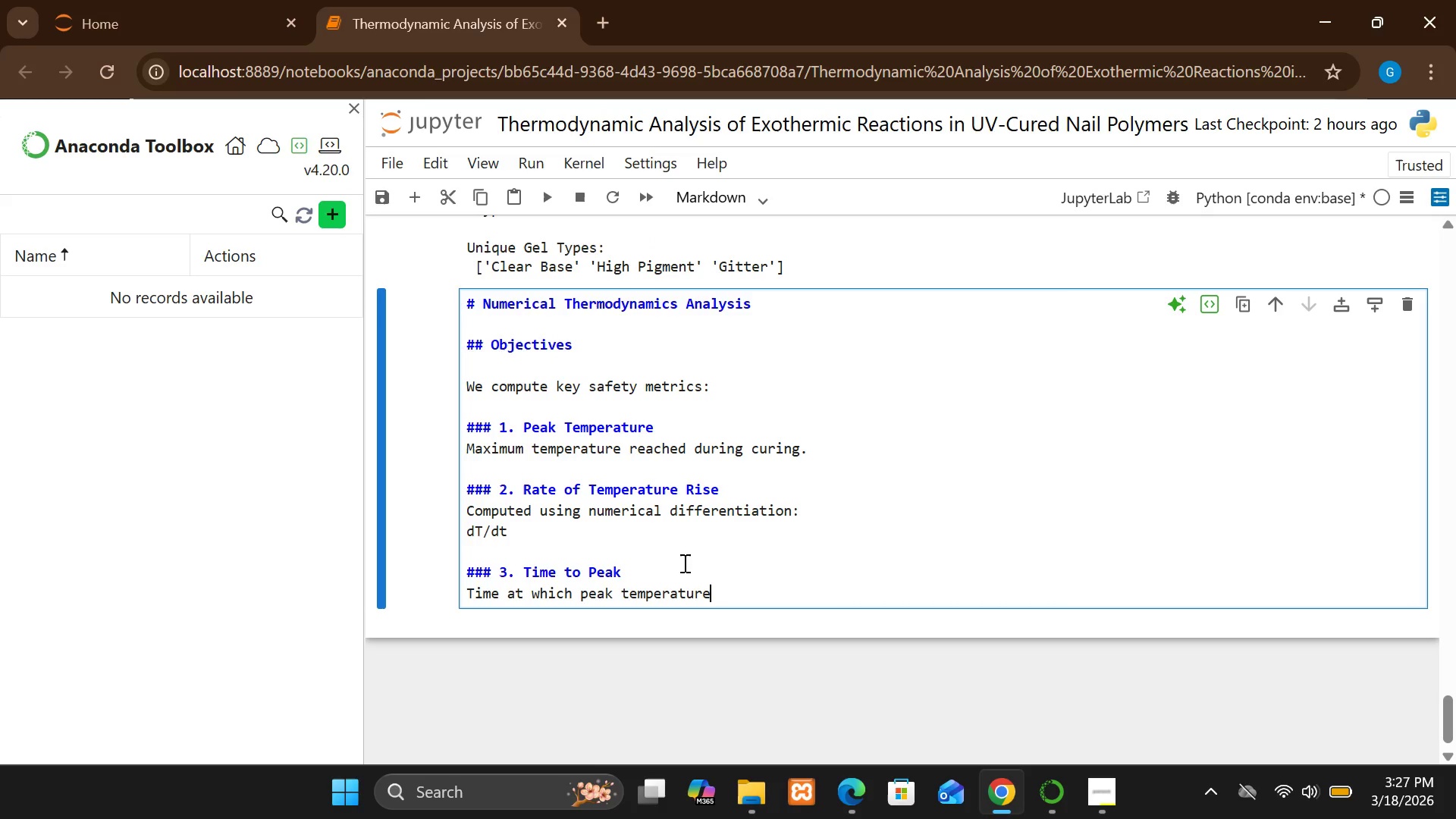 
type( occurs.)
 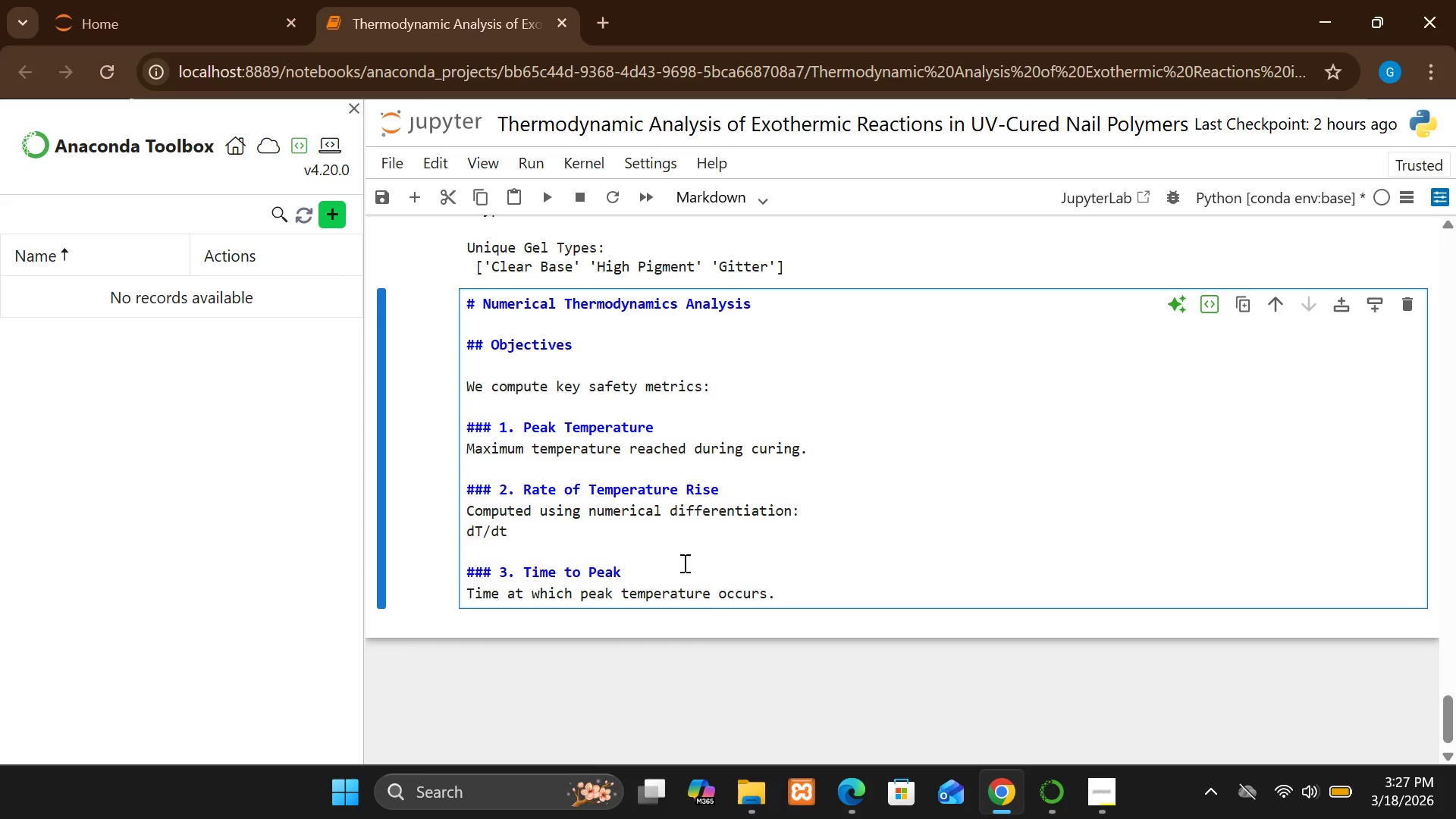 
key(Enter)
 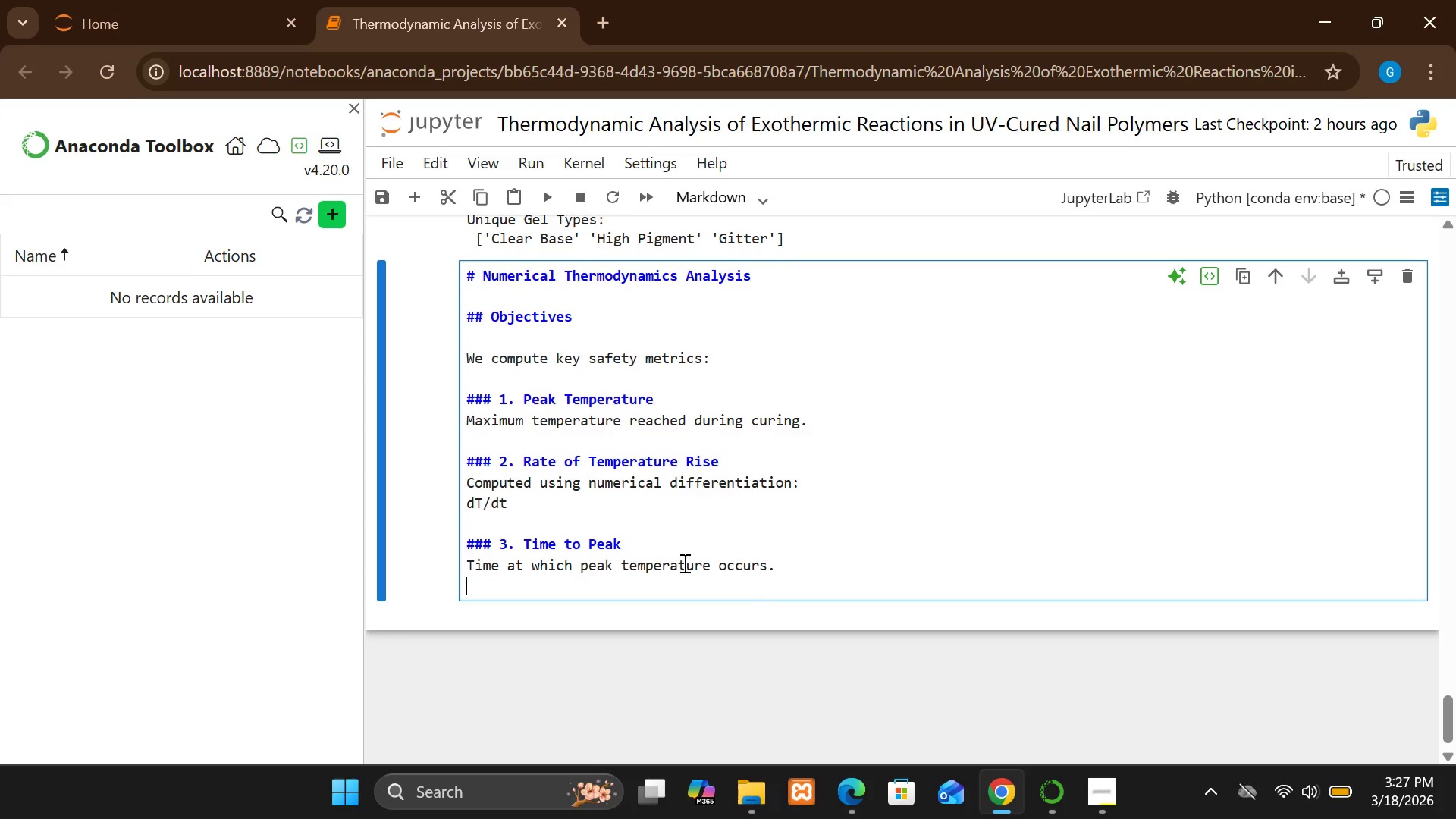 
wait(9.94)
 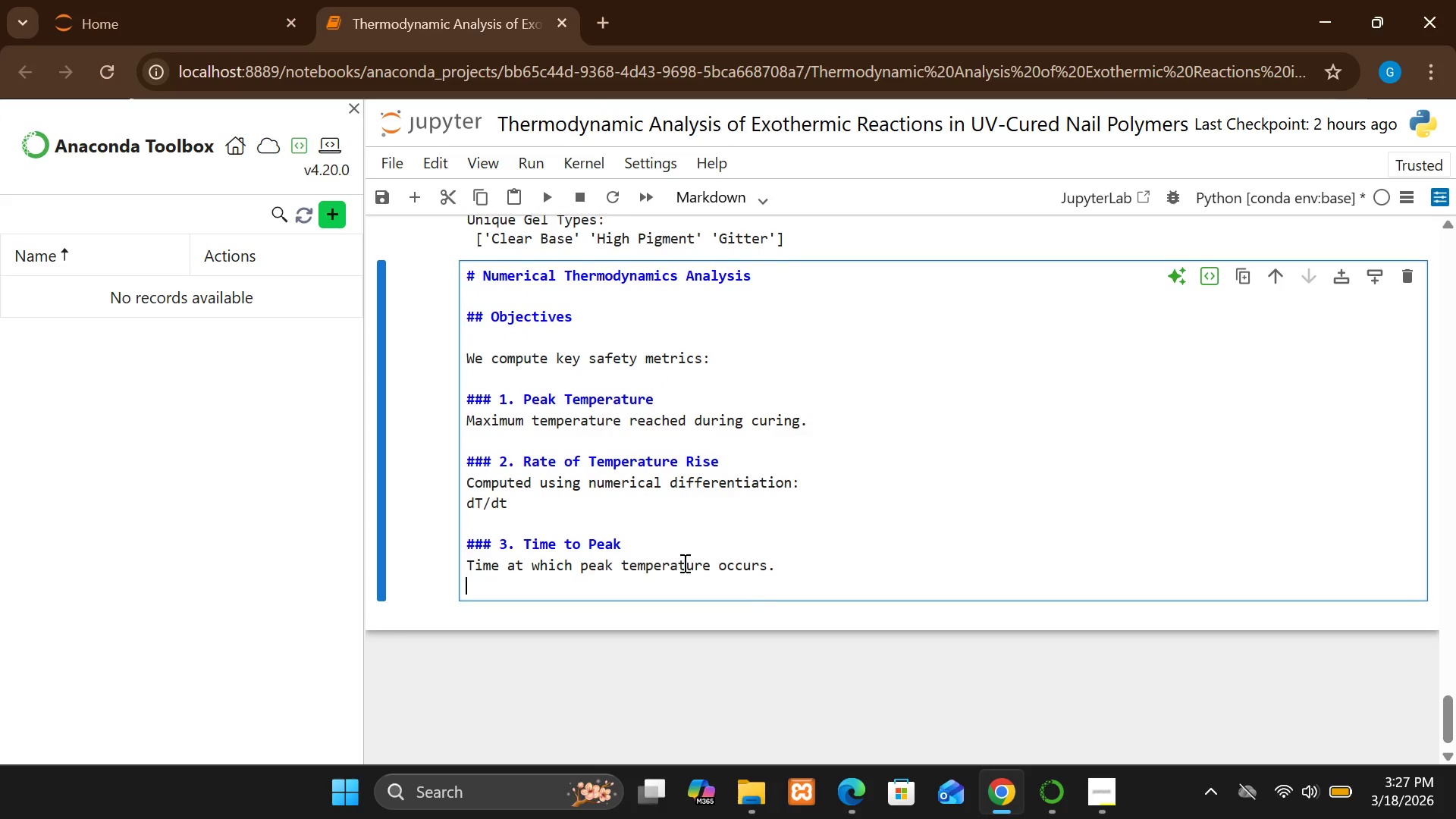 
key(Enter)
 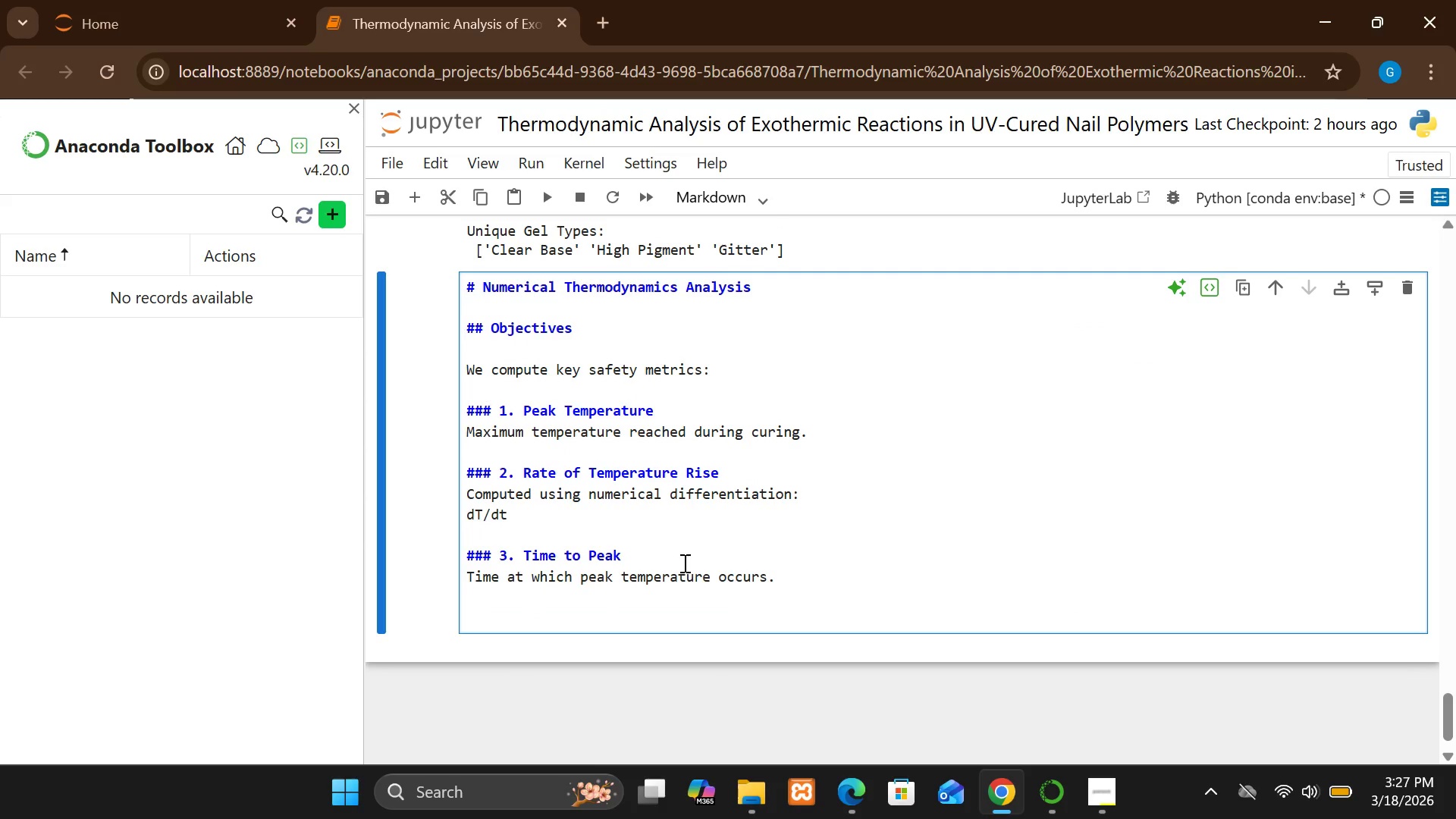 
type(### 4.Total #E#$#)
key(Backspace)
key(Backspace)
key(Backspace)
key(Backspace)
type(nery)
key(Backspace)
key(Backspace)
type(rgy Released)
 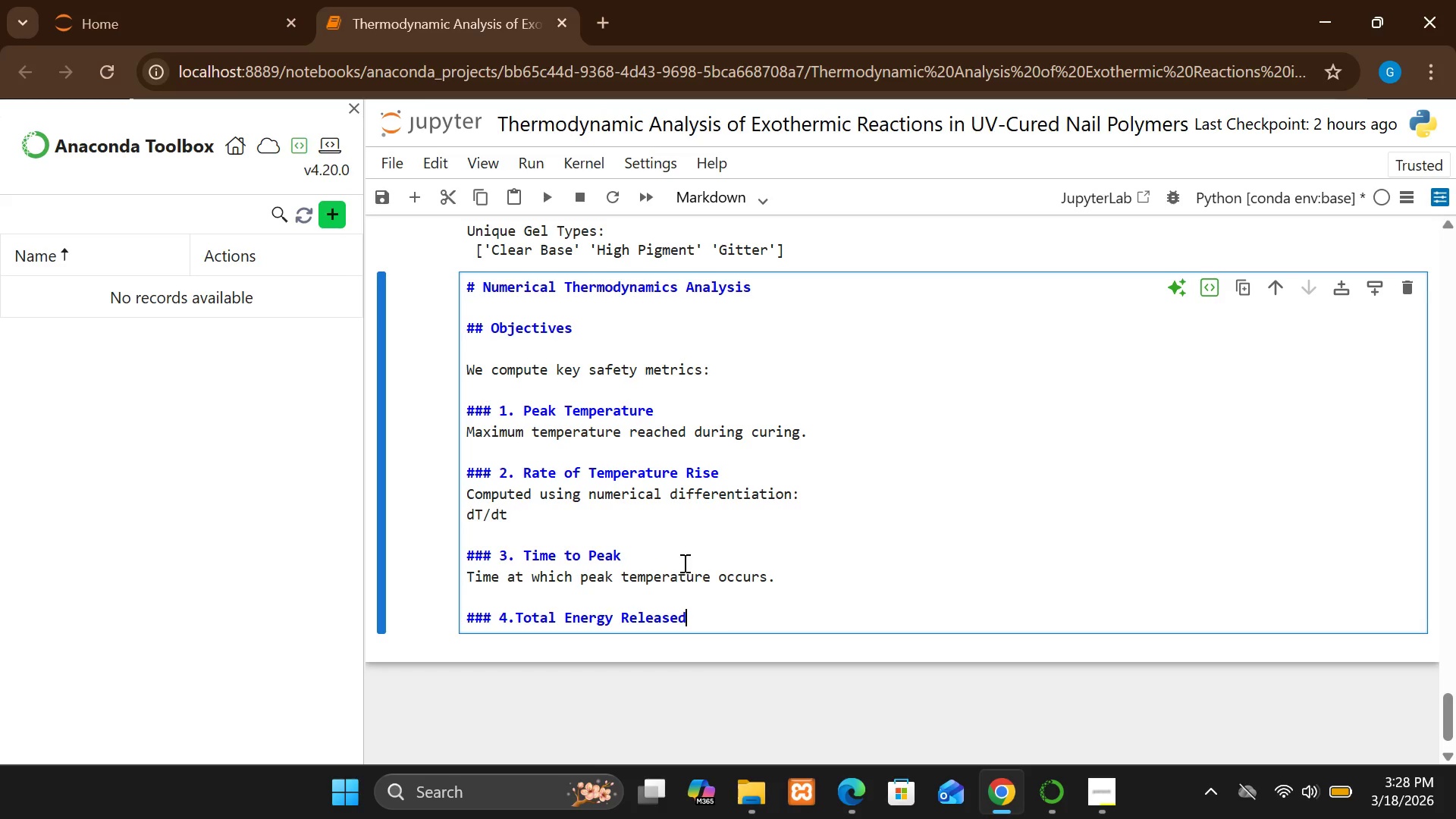 
key(Enter)
 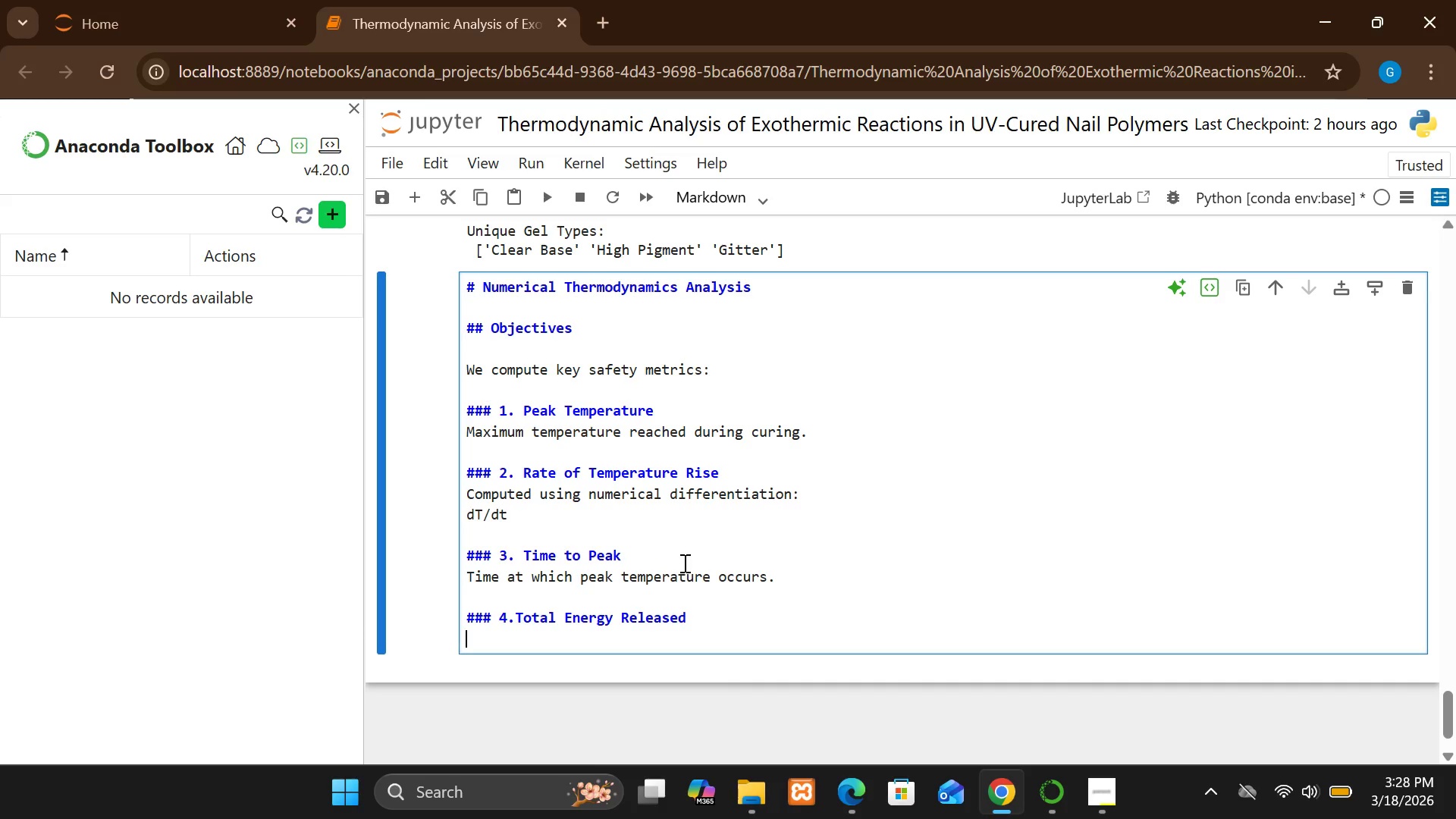 
type(Calculated using numerical  )
key(Backspace)
type(integration)
 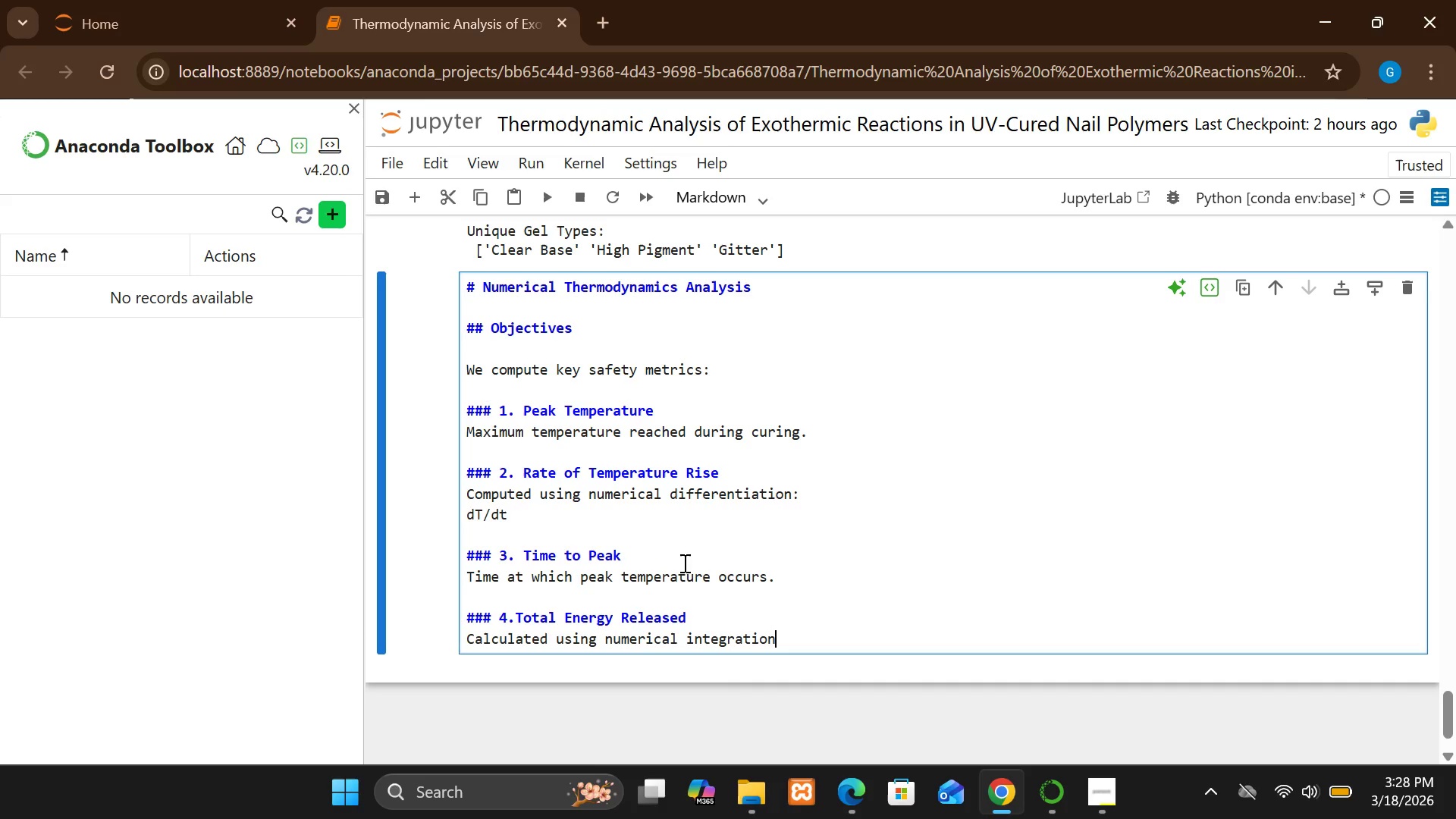 
hold_key(key=ShiftRight, duration=0.66)
 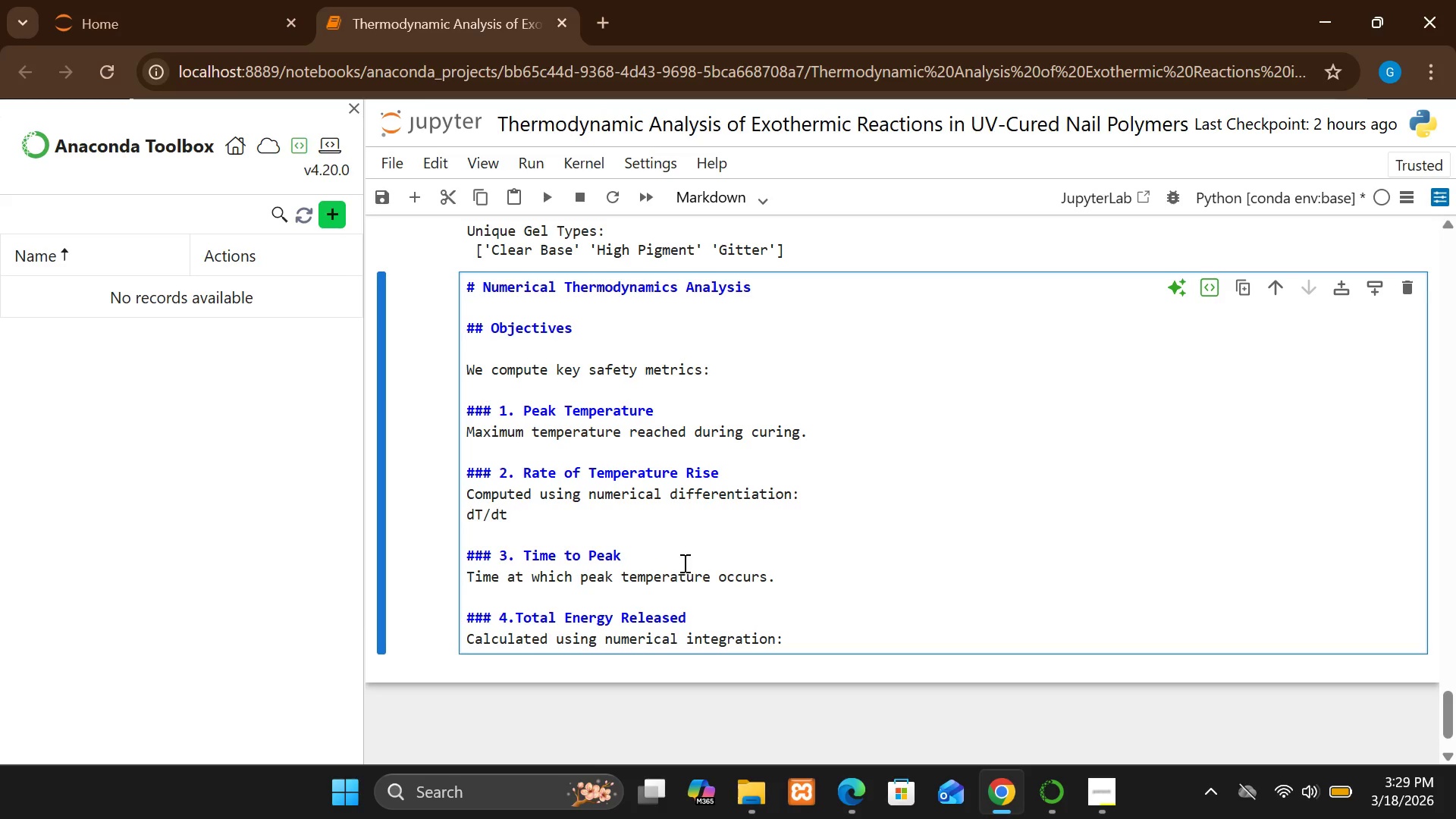 
hold_key(key=Semicolon, duration=0.31)
 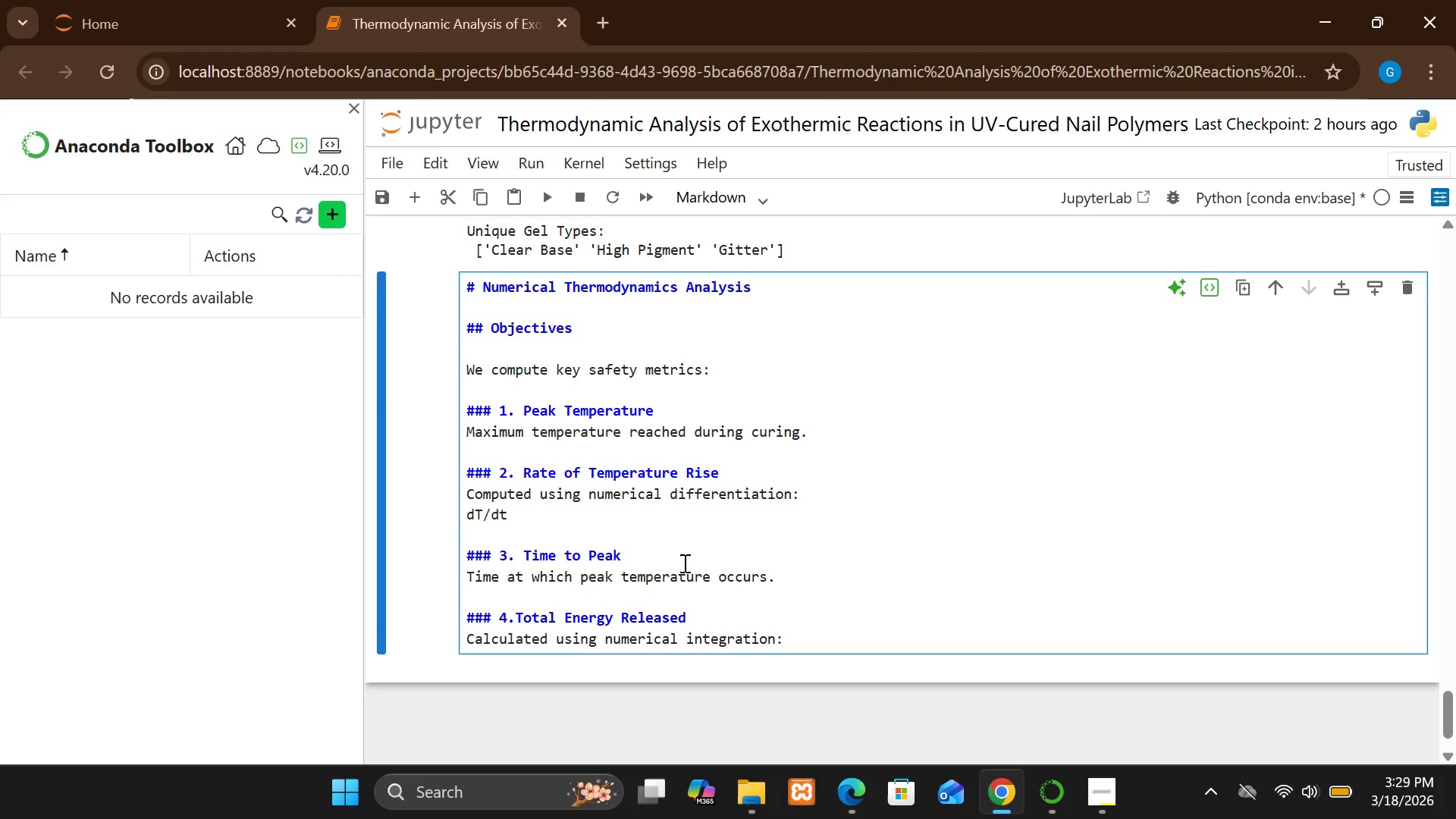 
key(Enter)
 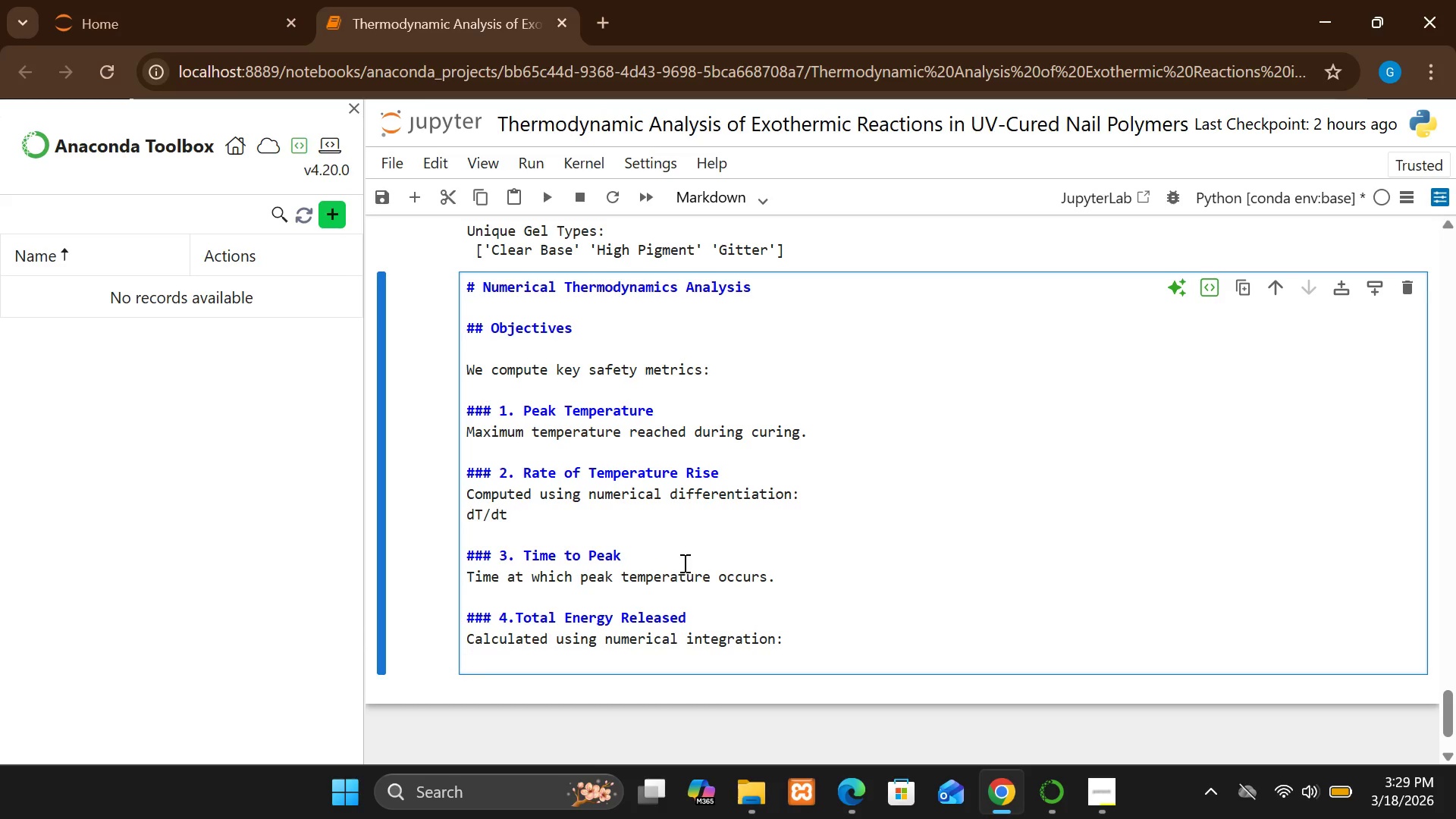 
type(Area under the )
key(Backspace)
key(Backspace)
key(Backspace)
type( cur)
 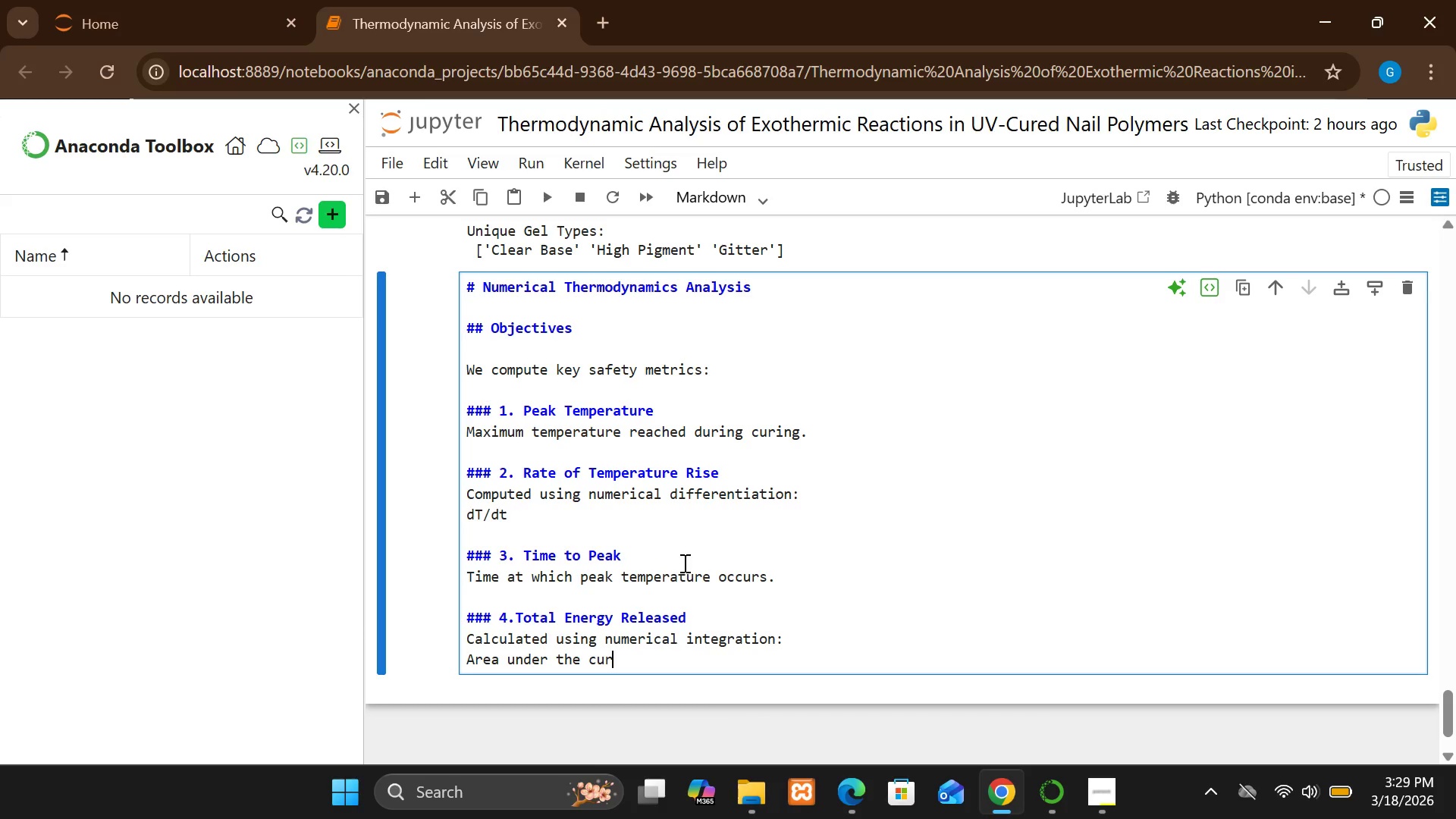 
type(ve)
 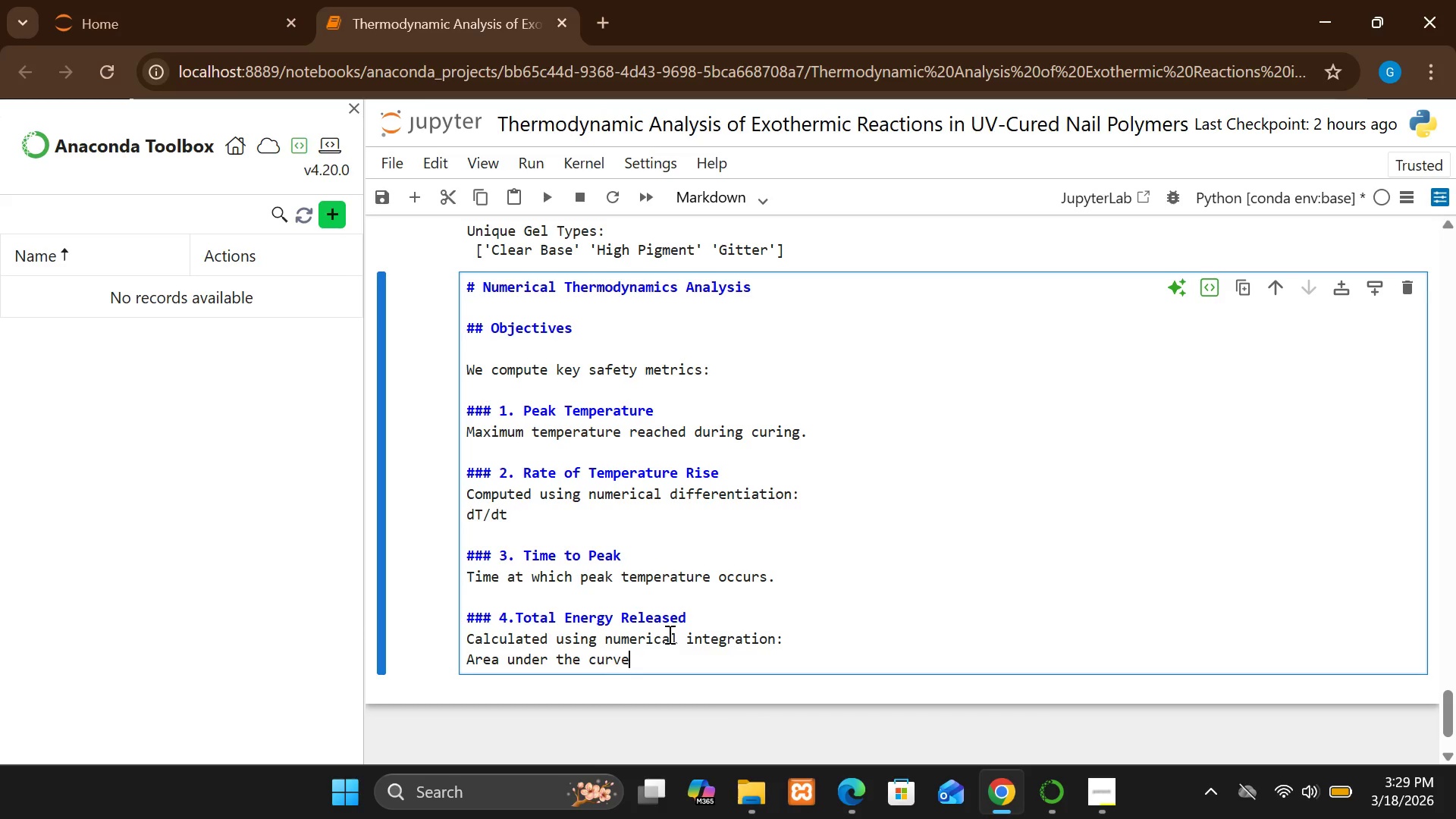 
key(Enter)
 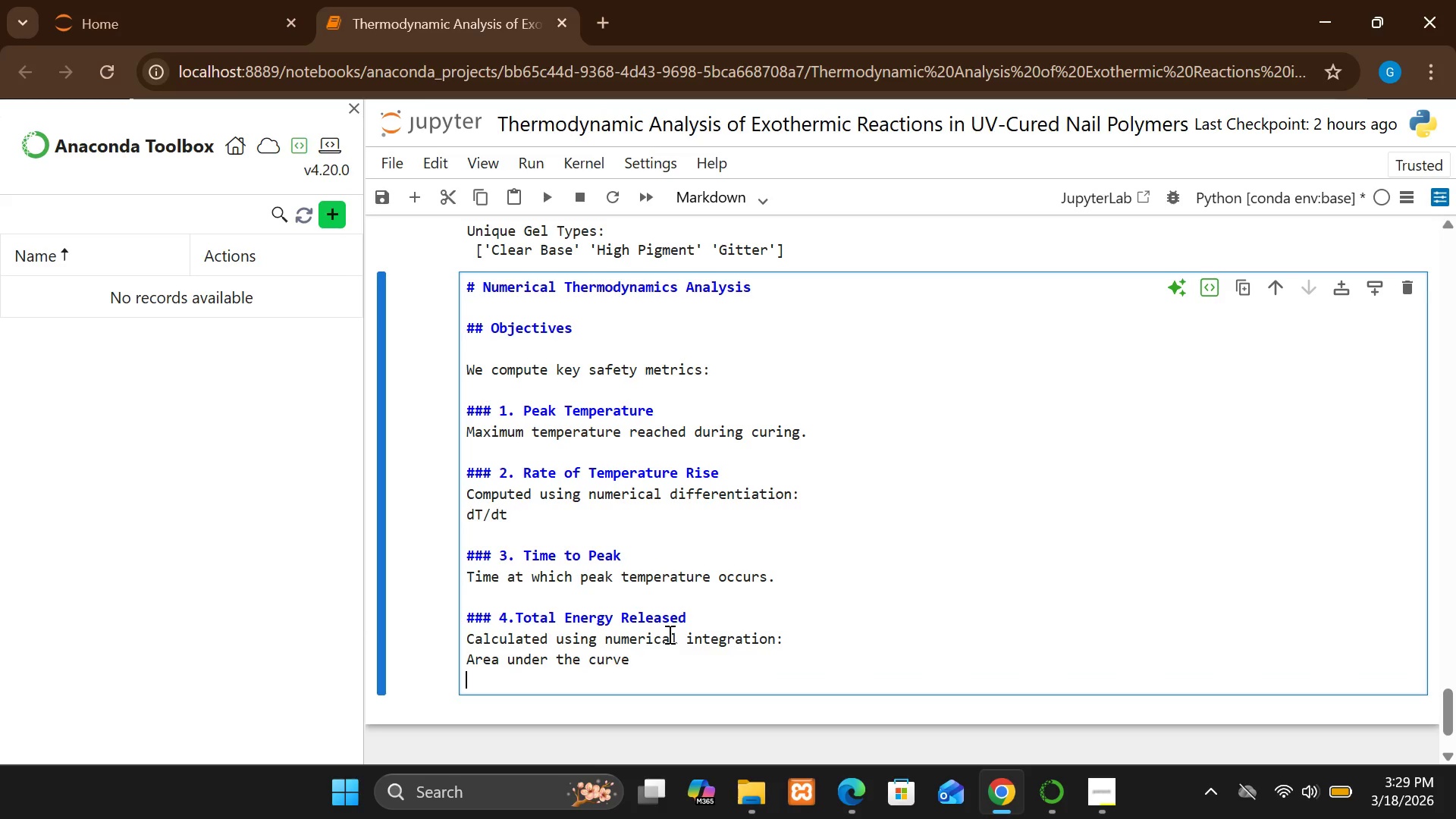 
key(Enter)
 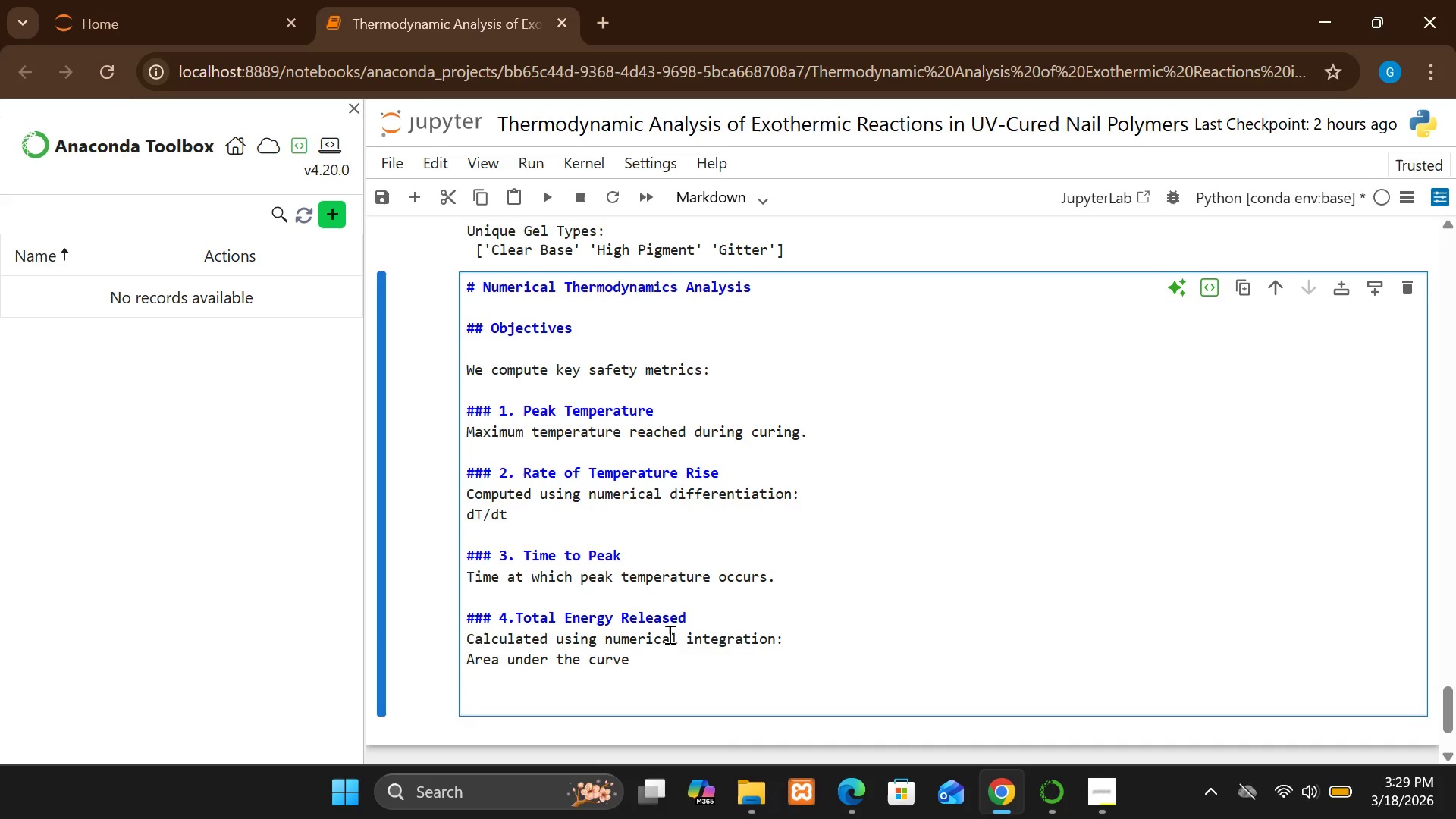 
hold_key(key=ShiftLeft, duration=1.83)